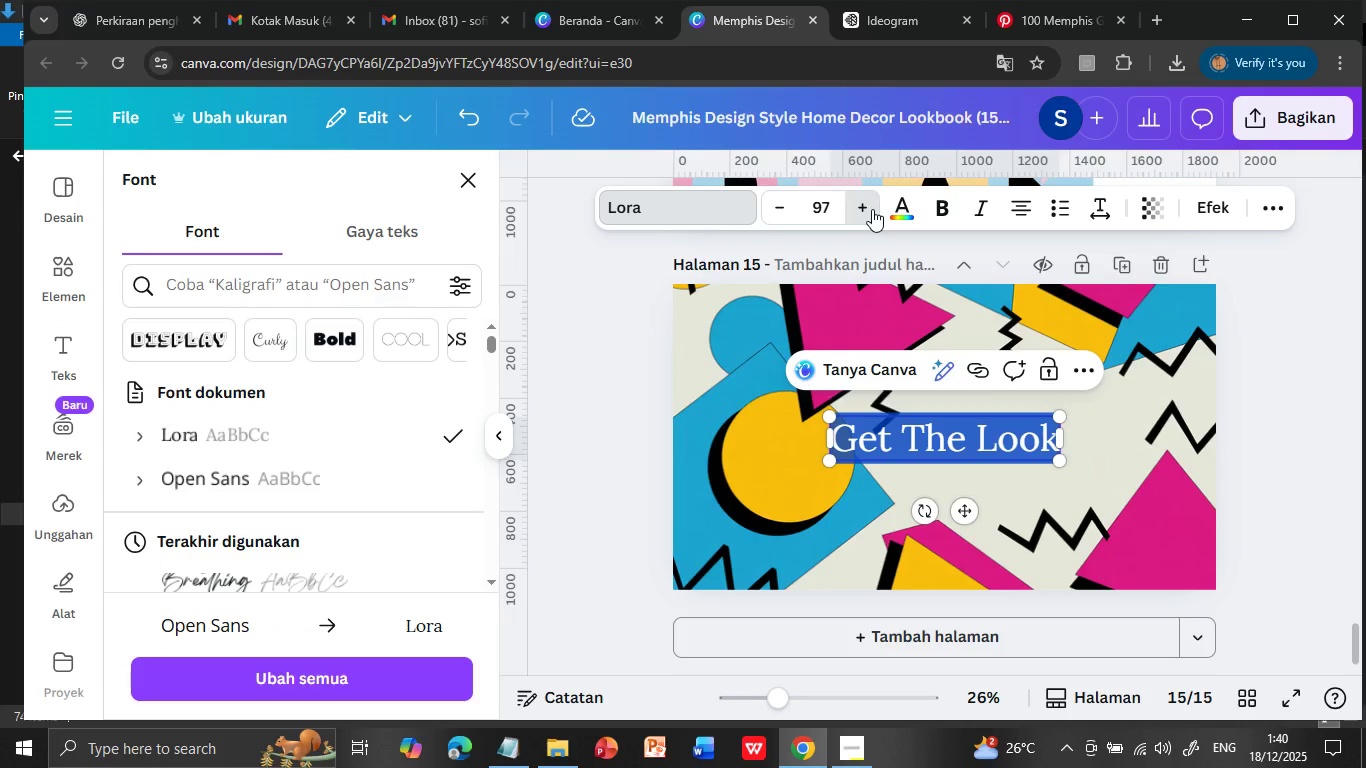 
triple_click([872, 209])
 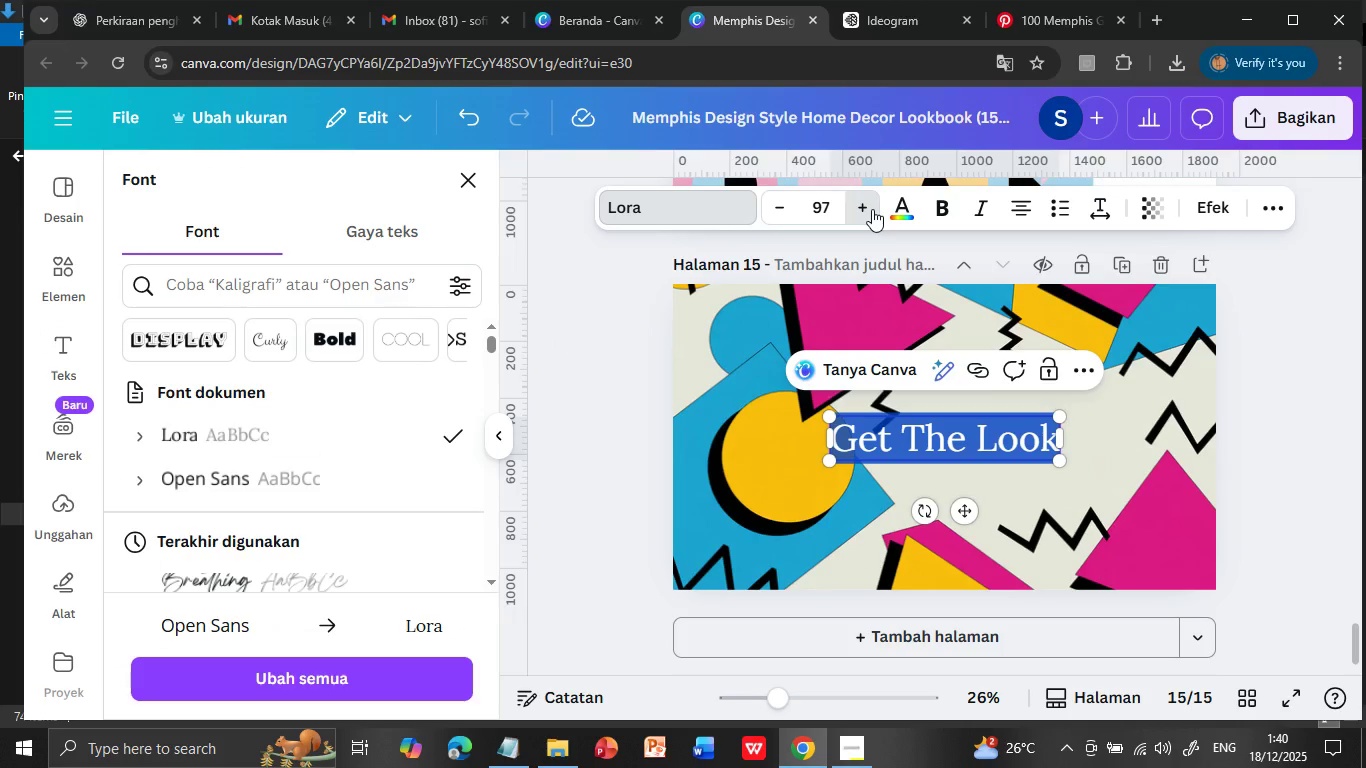 
triple_click([872, 209])
 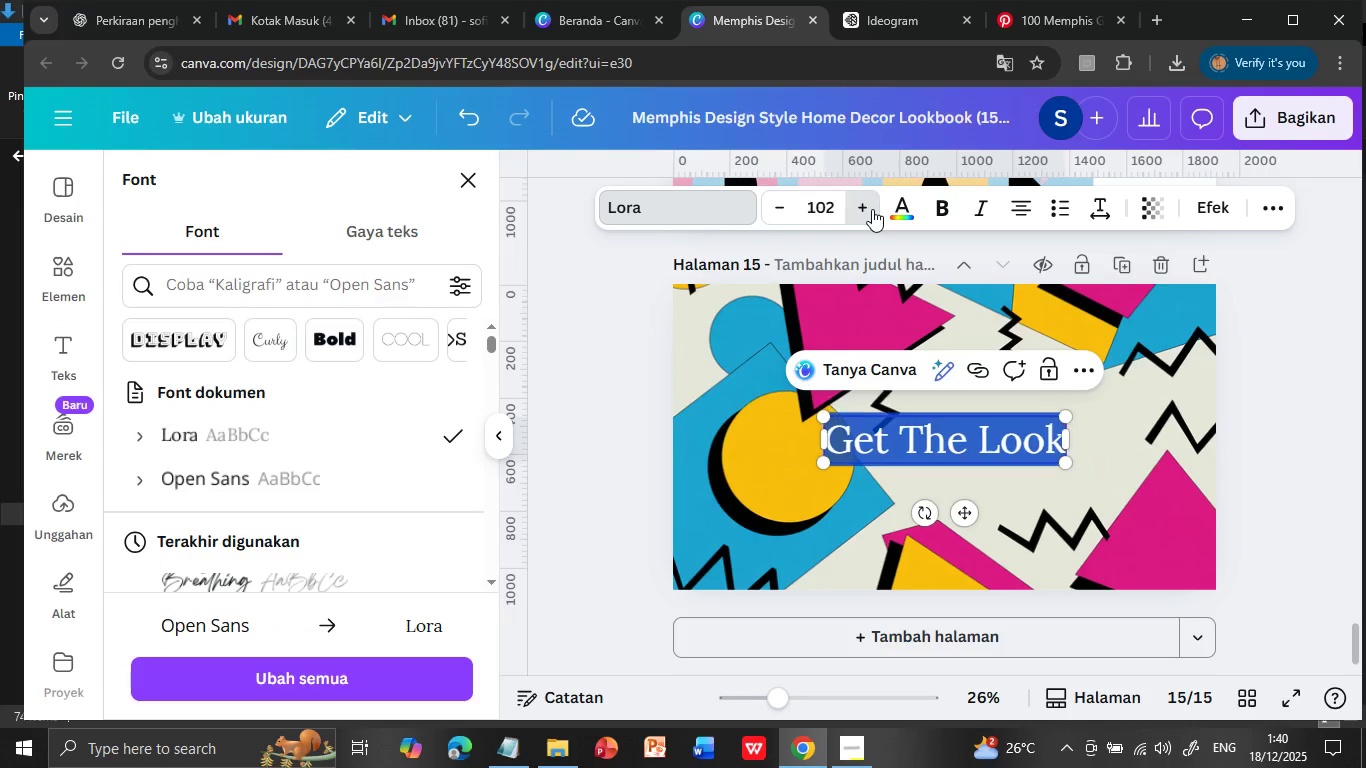 
triple_click([872, 209])
 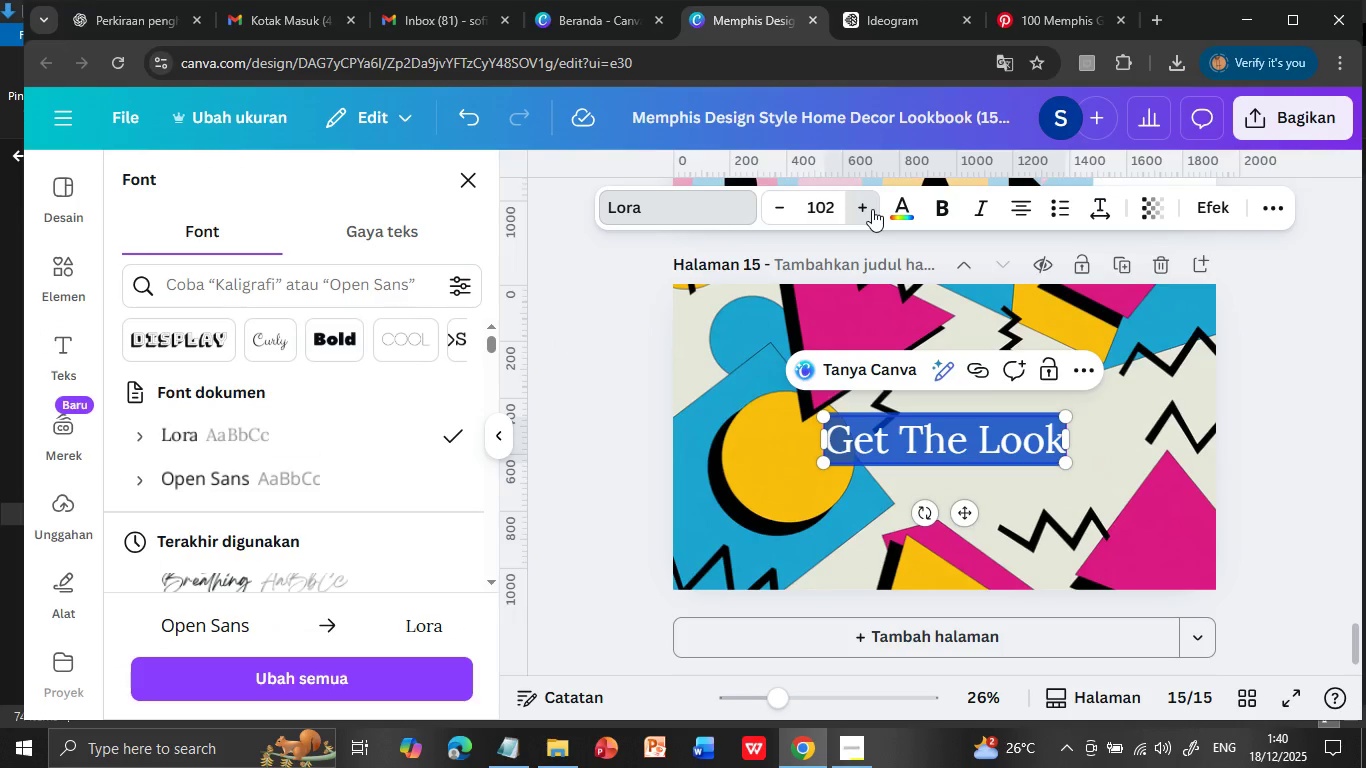 
triple_click([872, 209])
 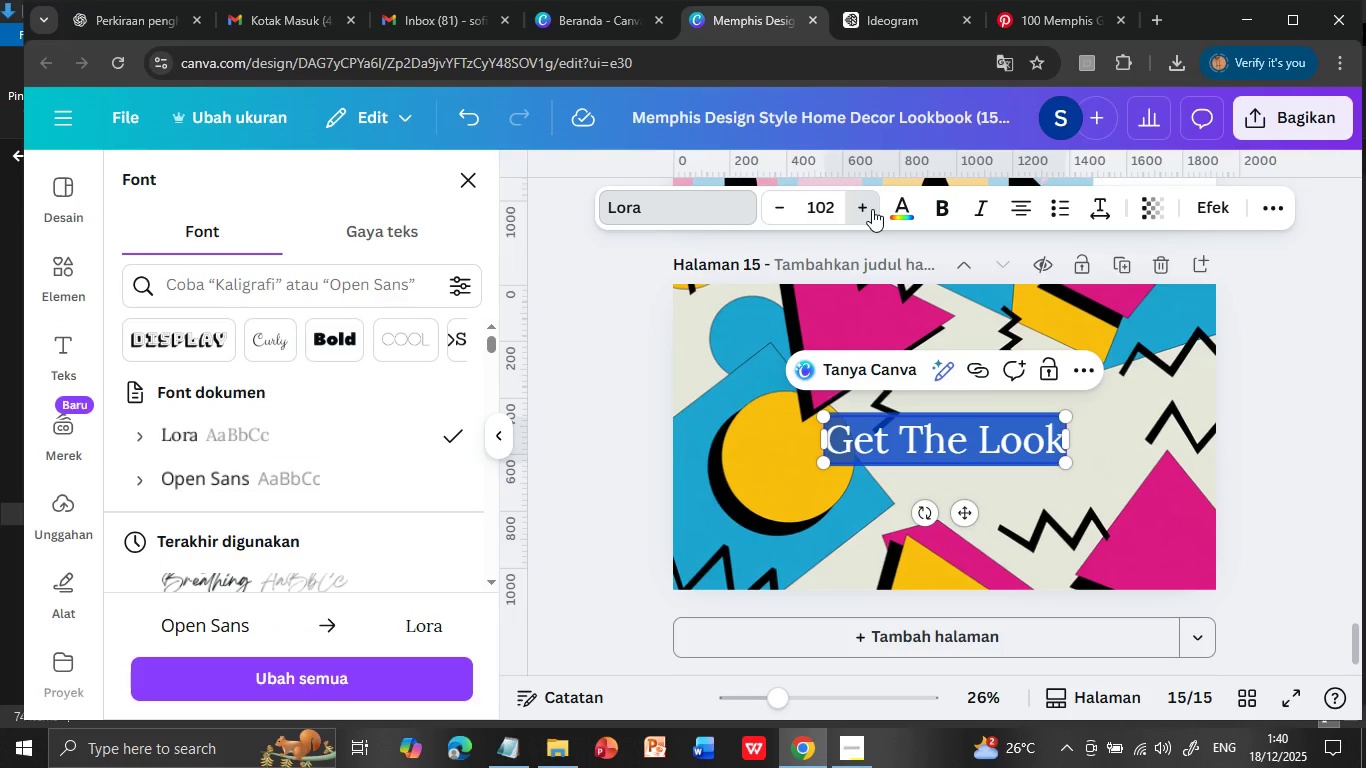 
triple_click([872, 209])
 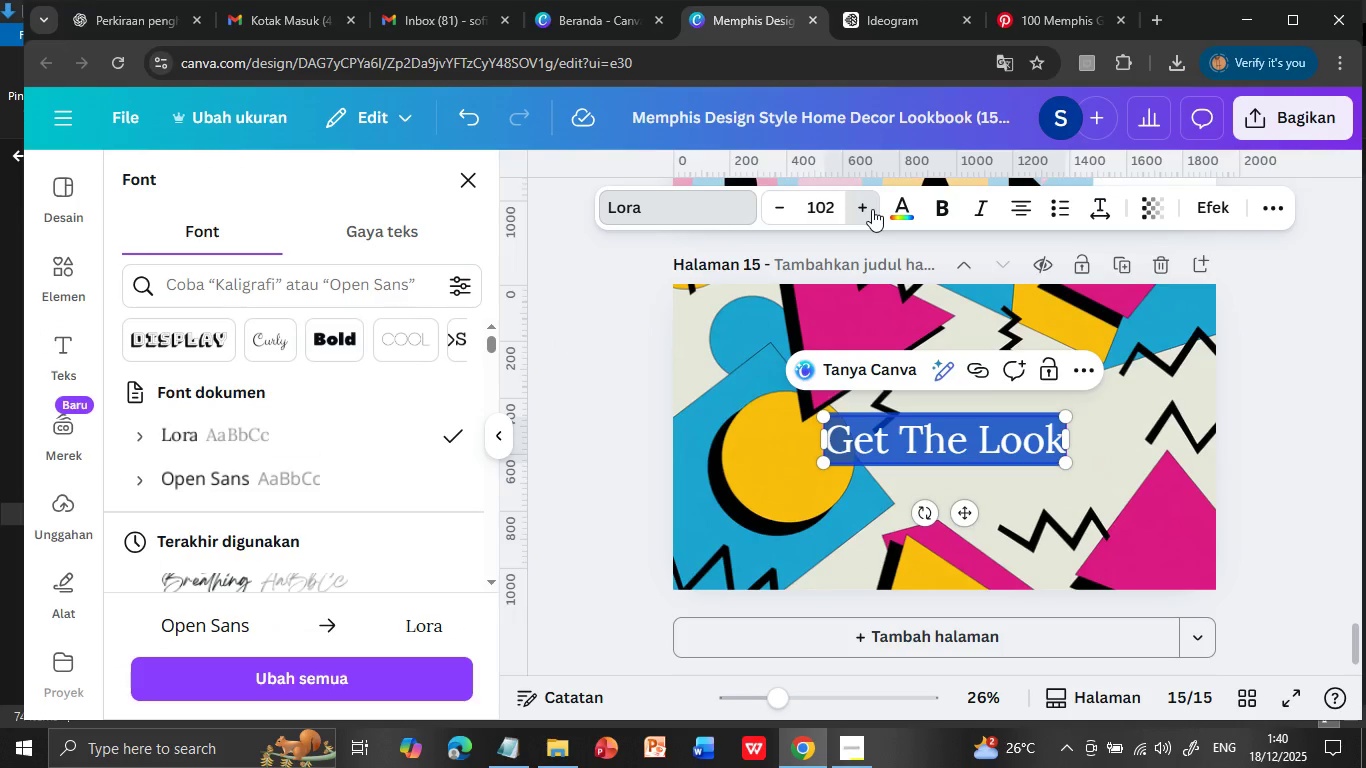 
triple_click([872, 209])
 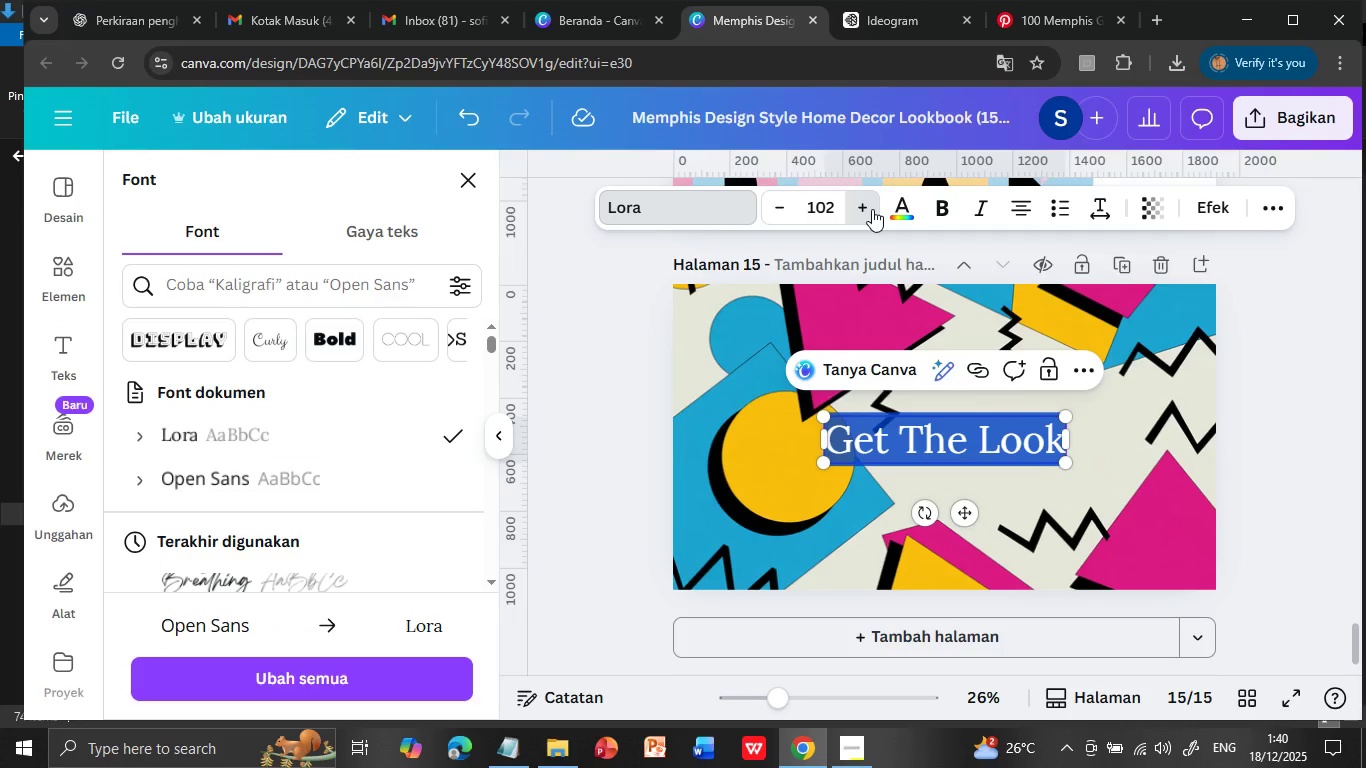 
triple_click([872, 209])
 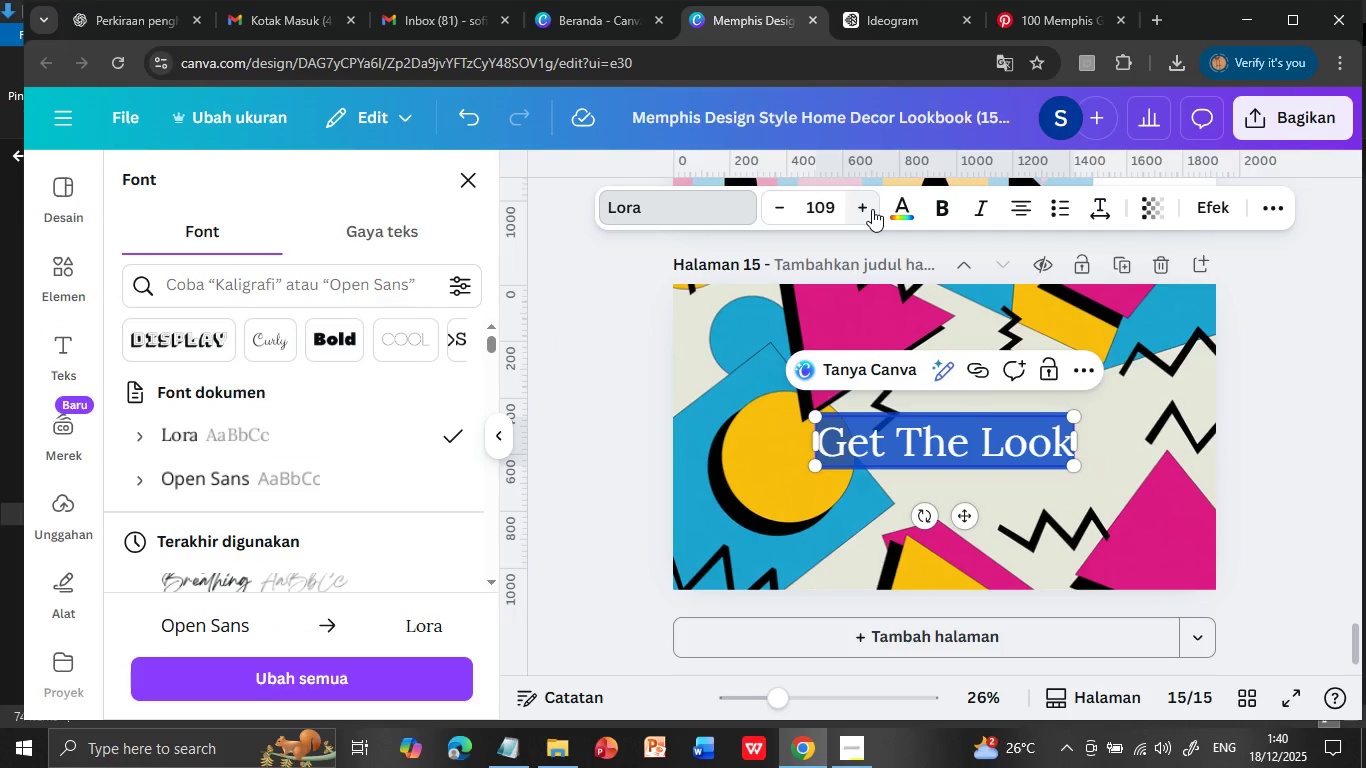 
left_click([932, 211])
 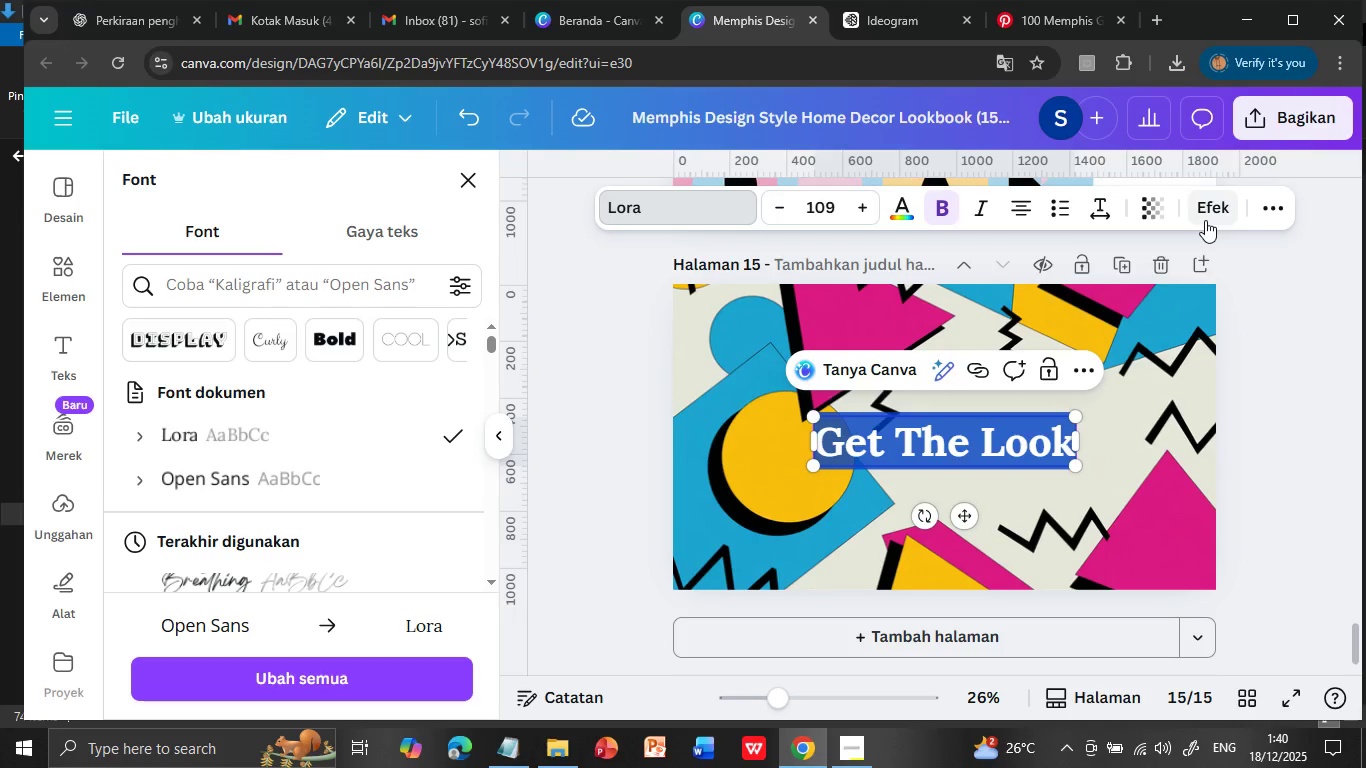 
left_click([1201, 210])
 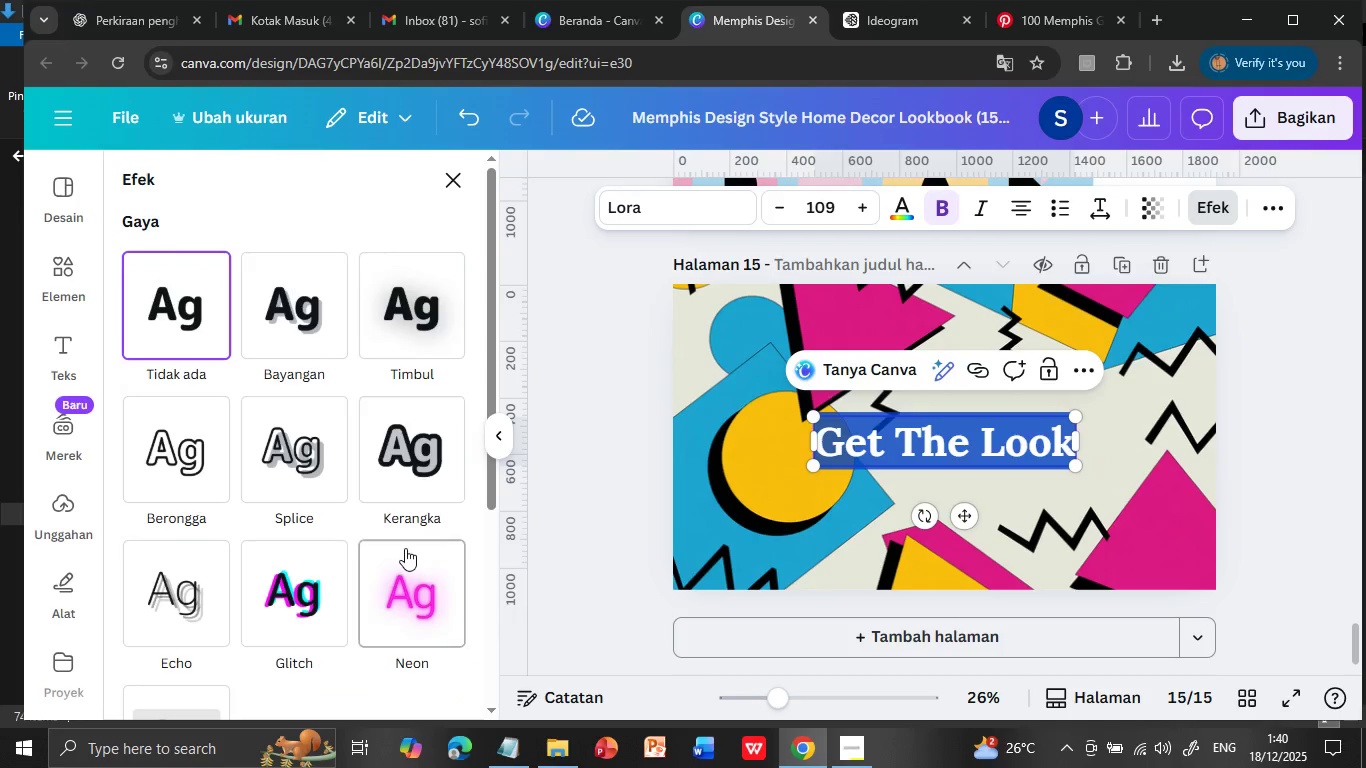 
scroll: coordinate [403, 540], scroll_direction: down, amount: 3.0
 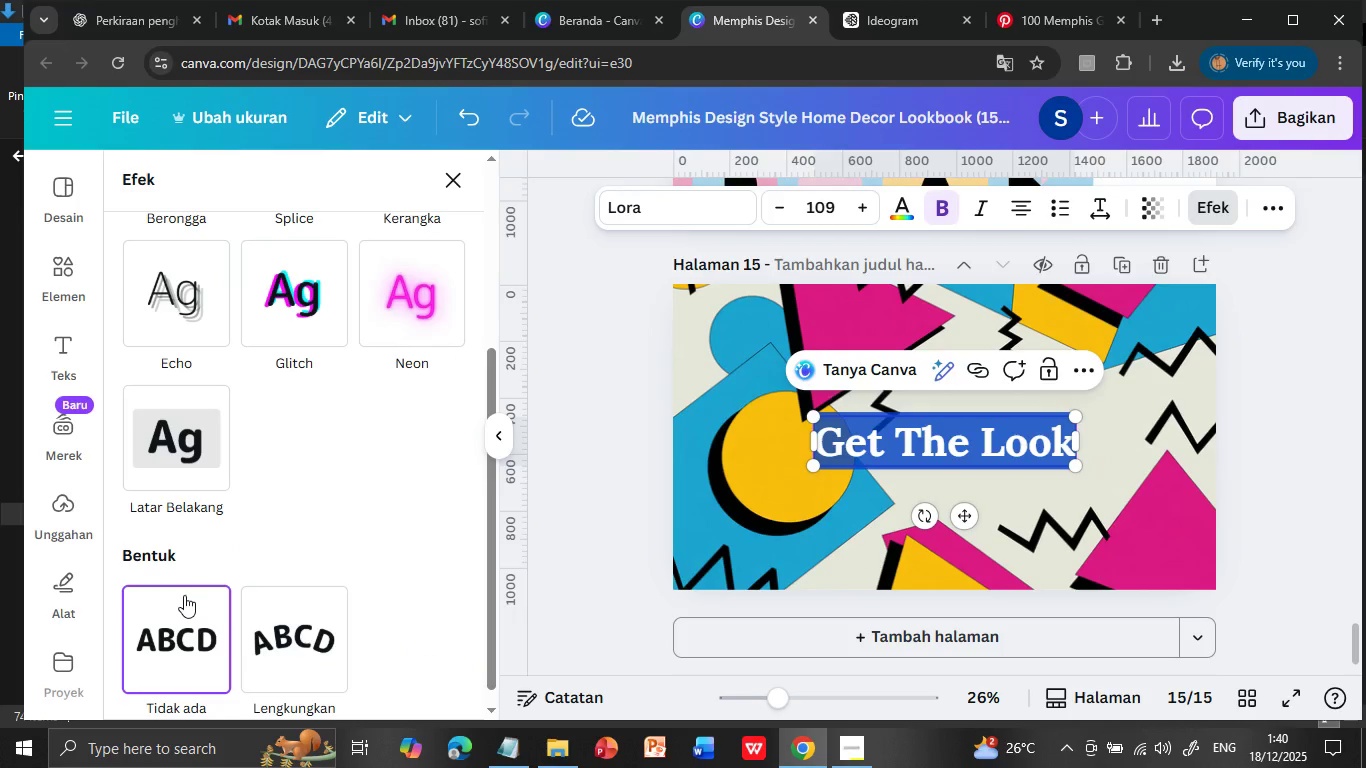 
left_click([187, 462])
 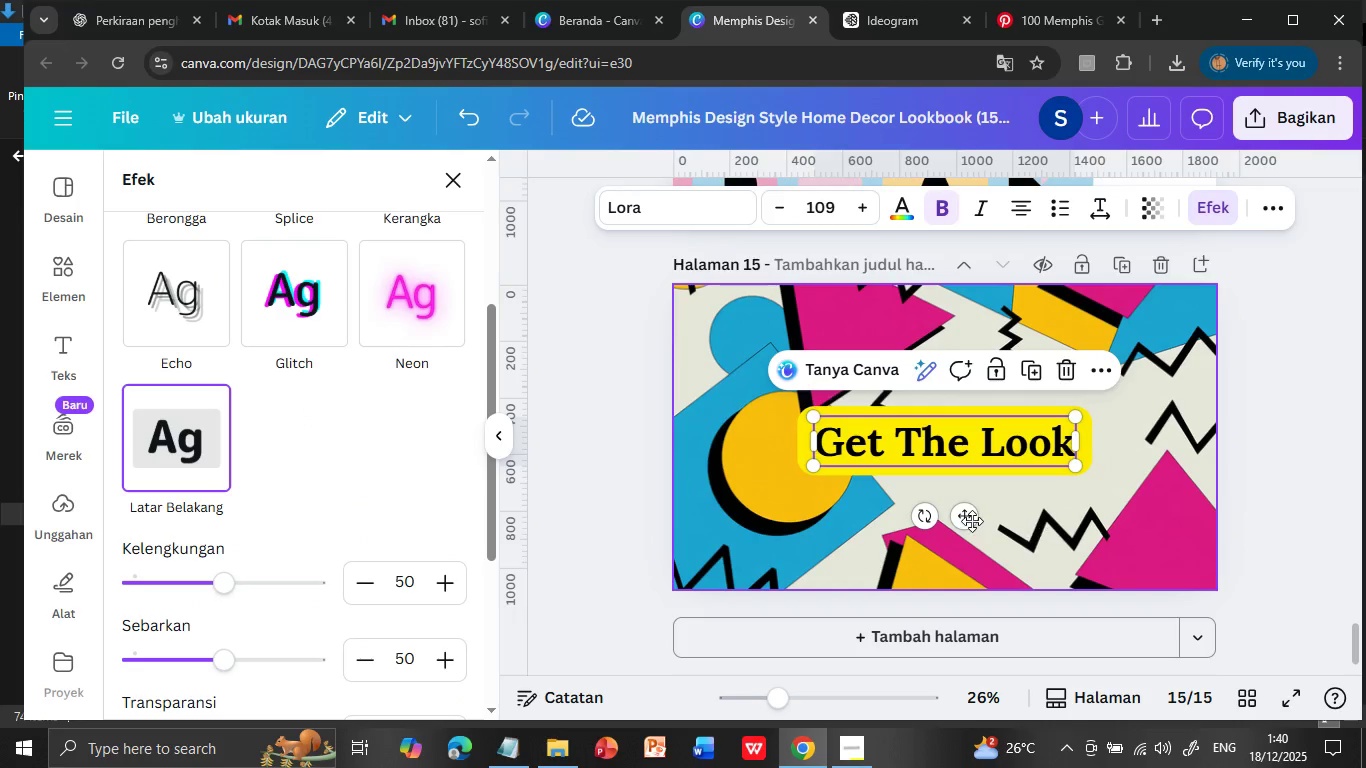 
left_click_drag(start_coordinate=[969, 516], to_coordinate=[981, 505])
 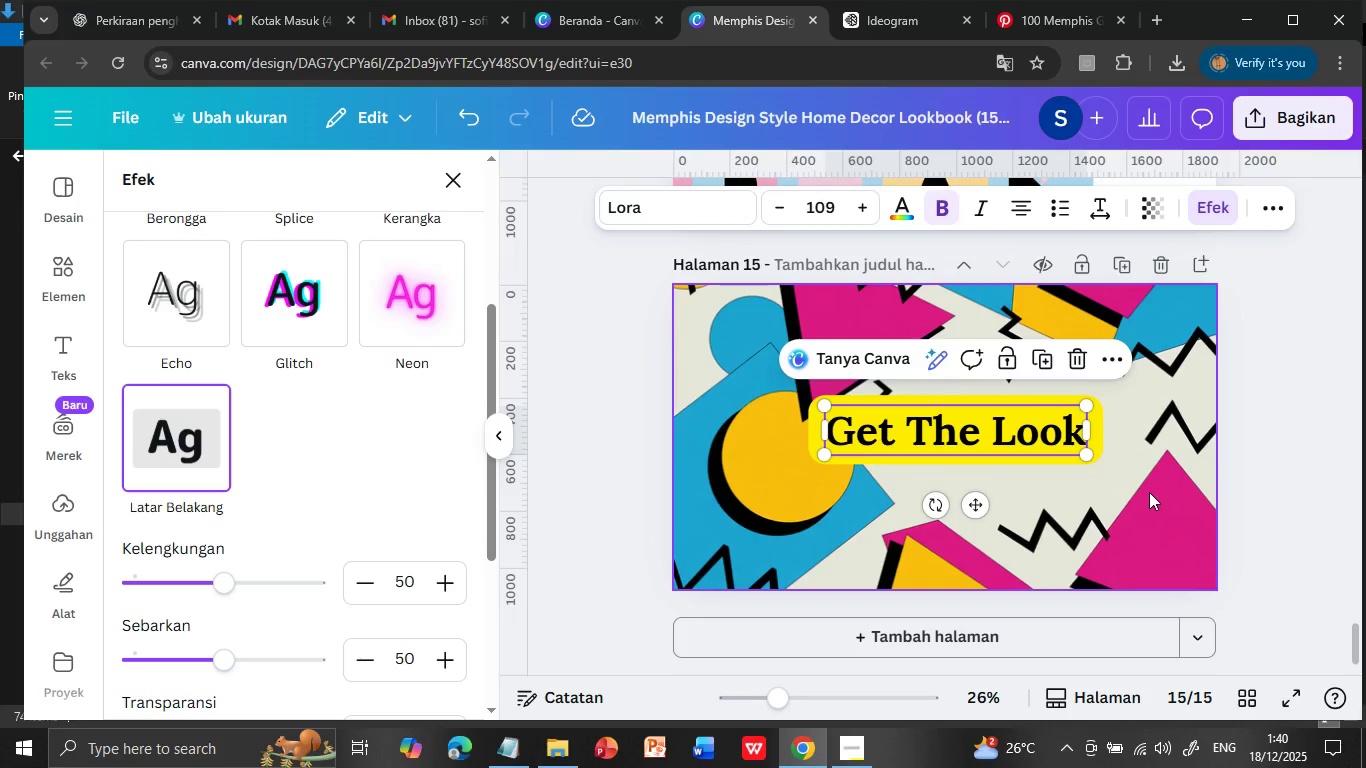 
left_click([1149, 492])
 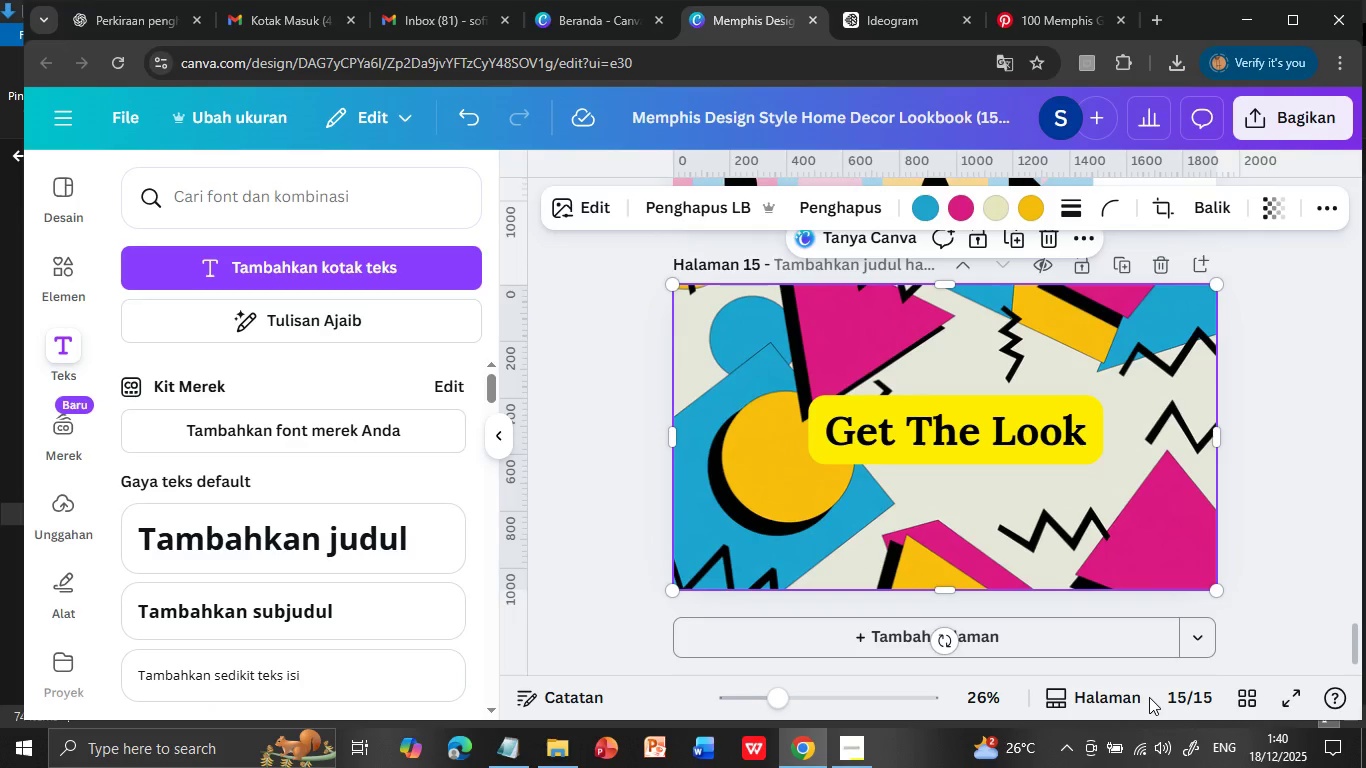 
left_click([1240, 700])
 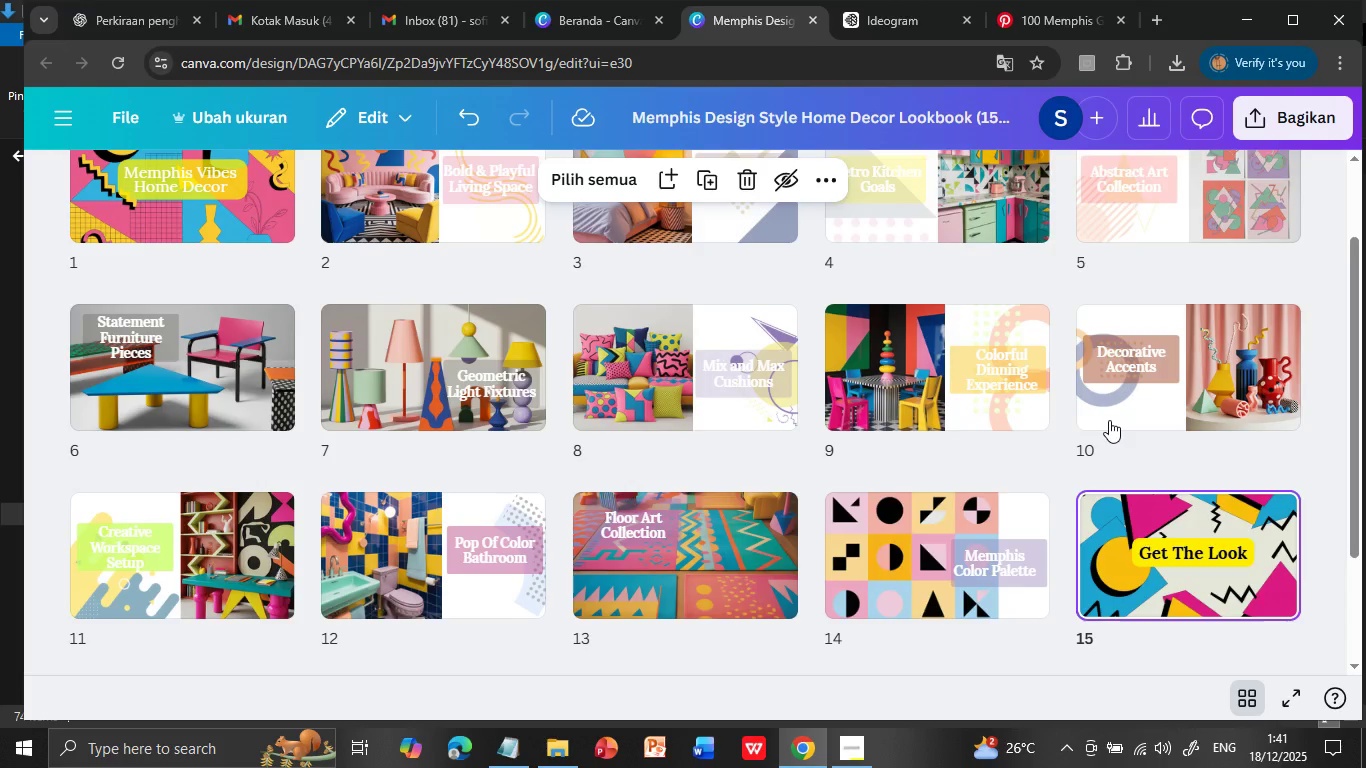 
wait(6.45)
 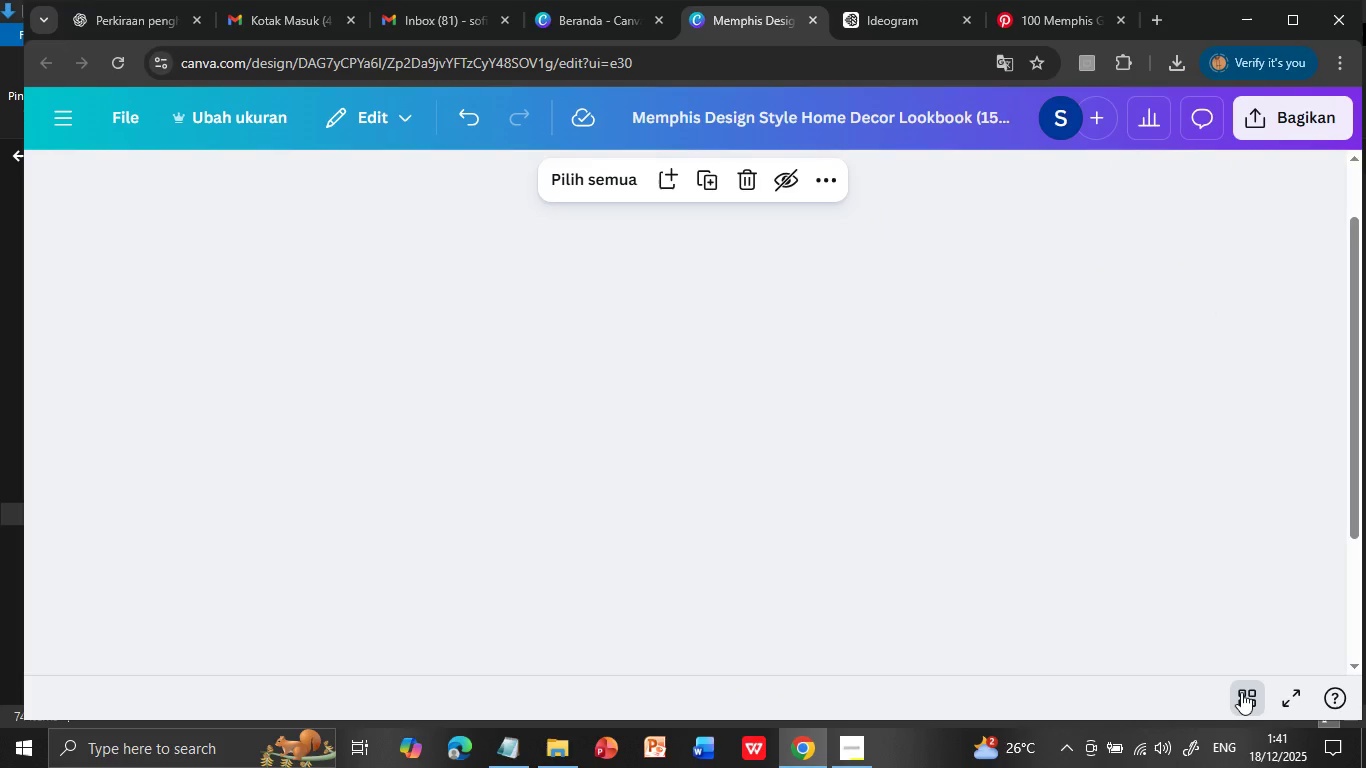 
scroll: coordinate [994, 364], scroll_direction: up, amount: 3.0
 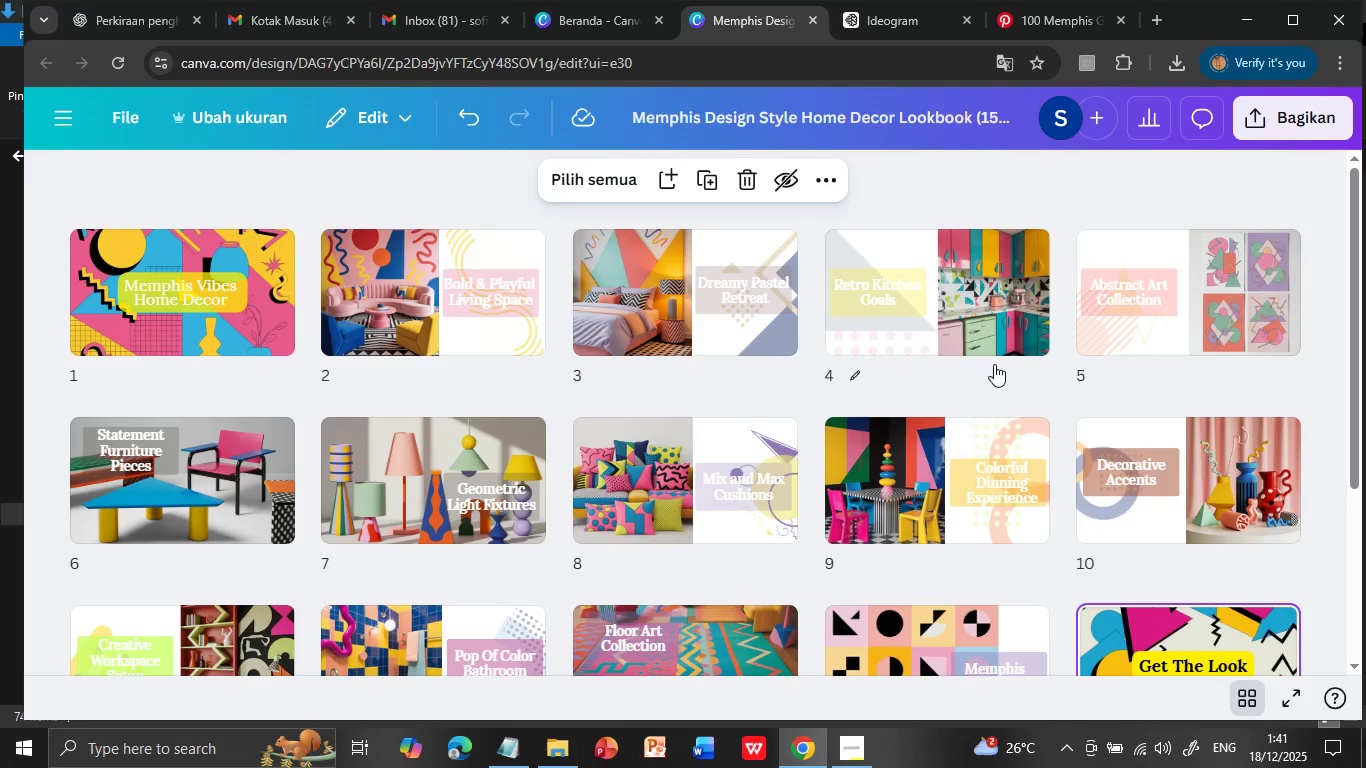 
scroll: coordinate [994, 364], scroll_direction: down, amount: 2.0
 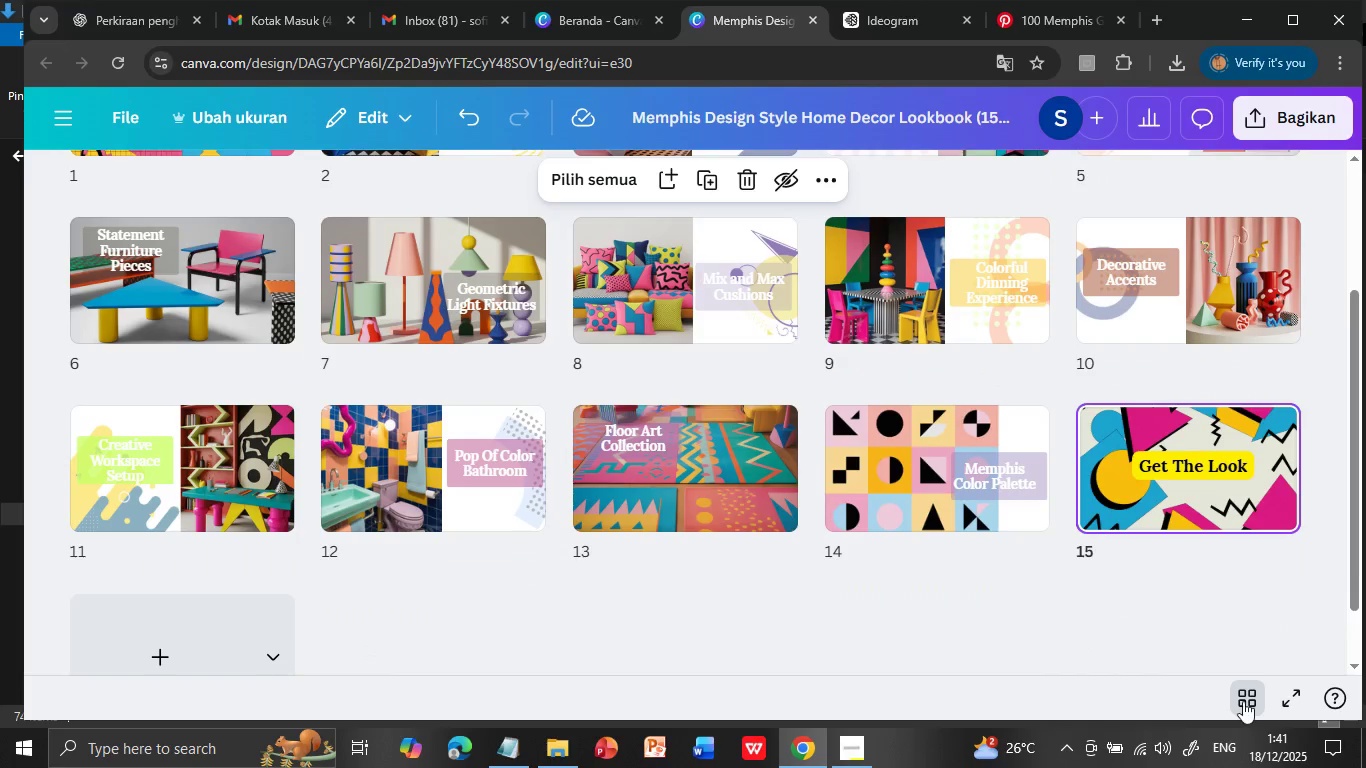 
left_click([1243, 701])
 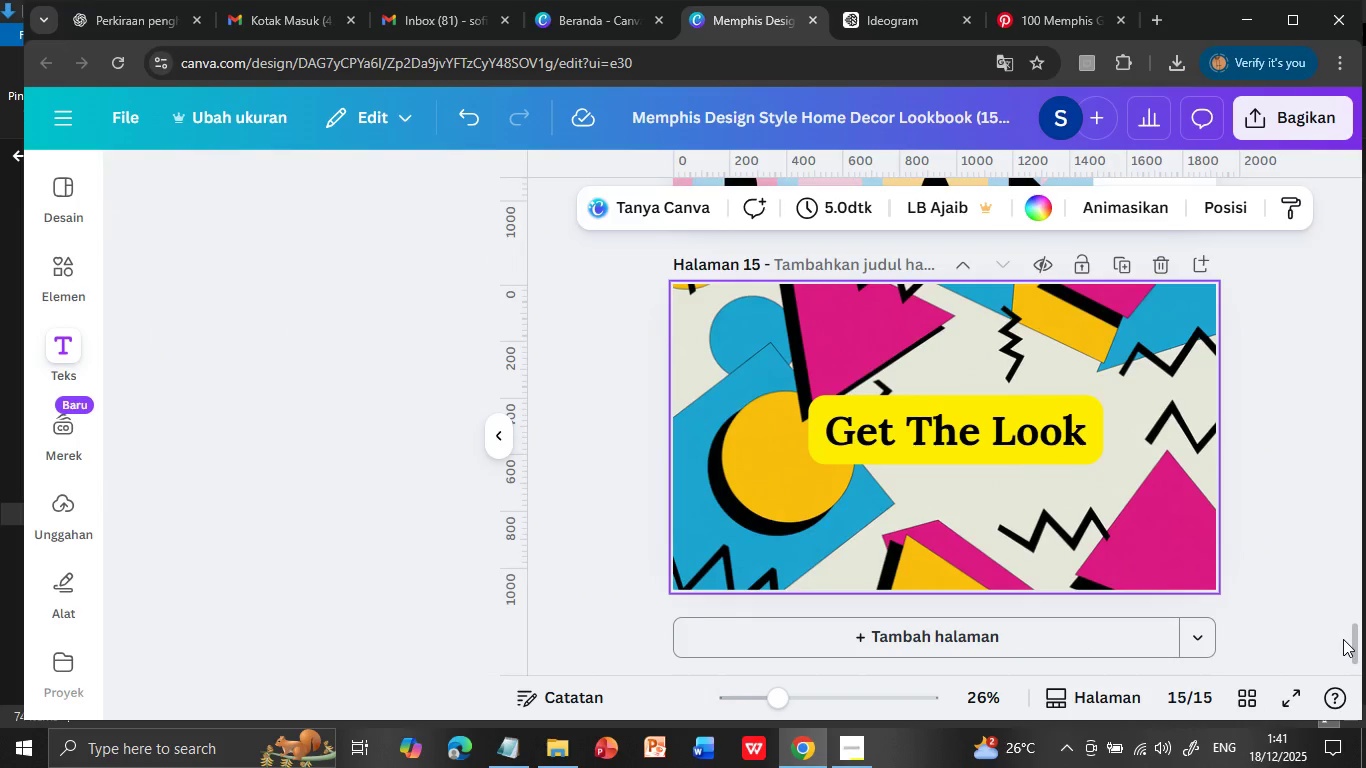 
left_click_drag(start_coordinate=[1352, 642], to_coordinate=[1361, 167])
 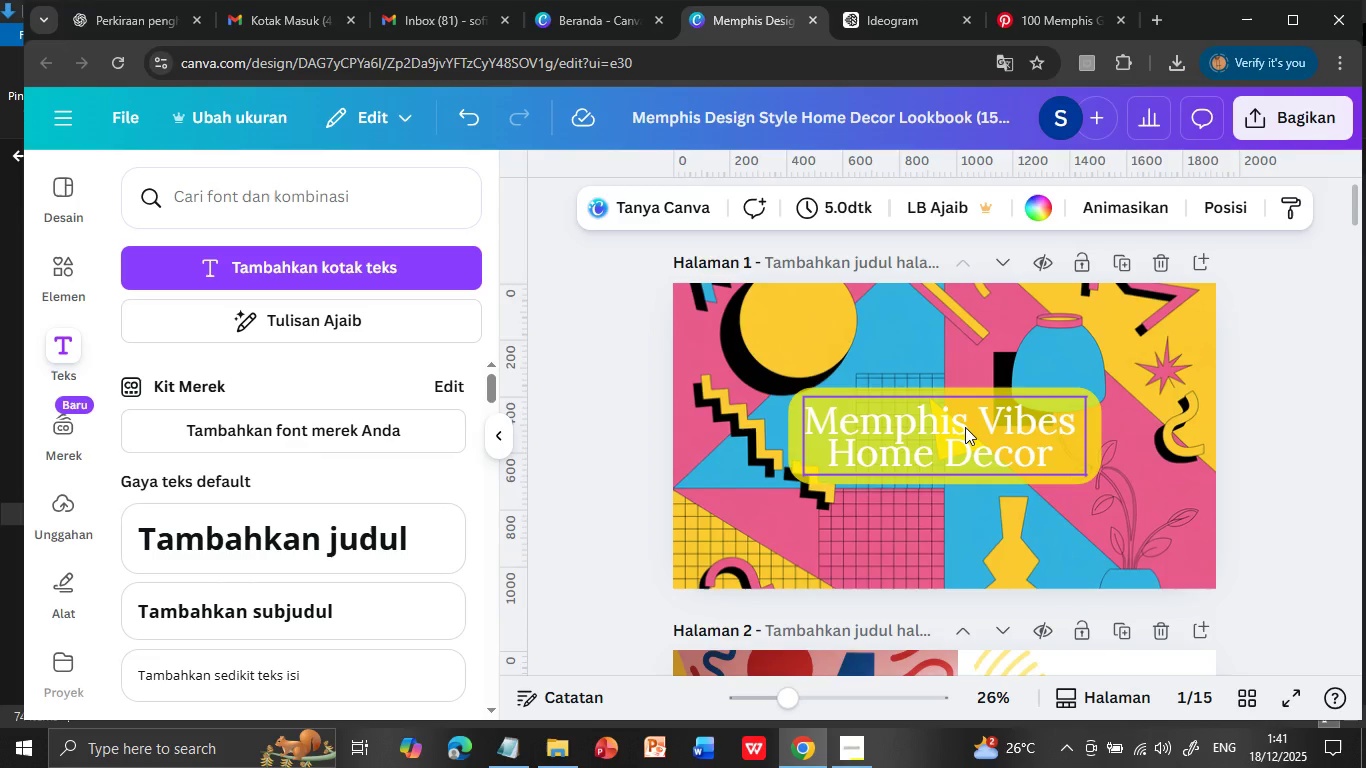 
double_click([965, 427])
 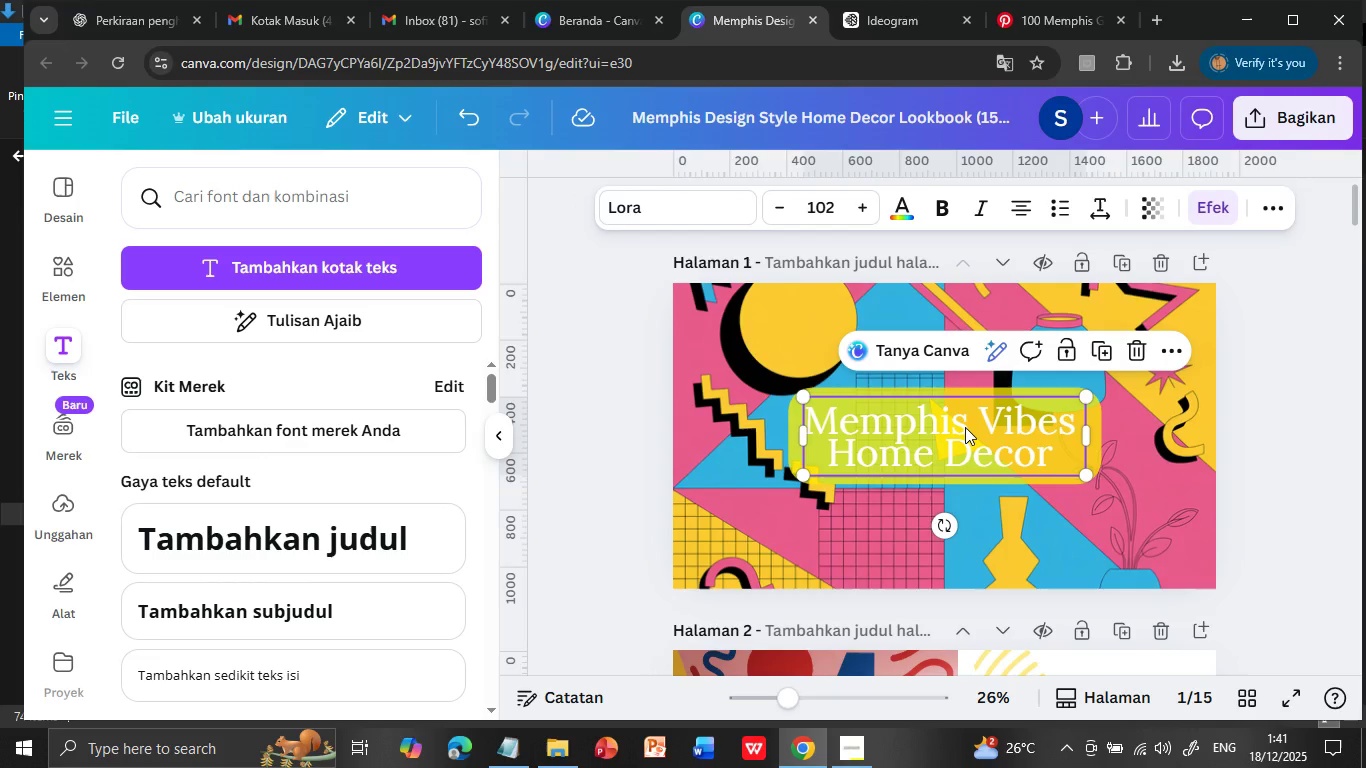 
triple_click([965, 427])
 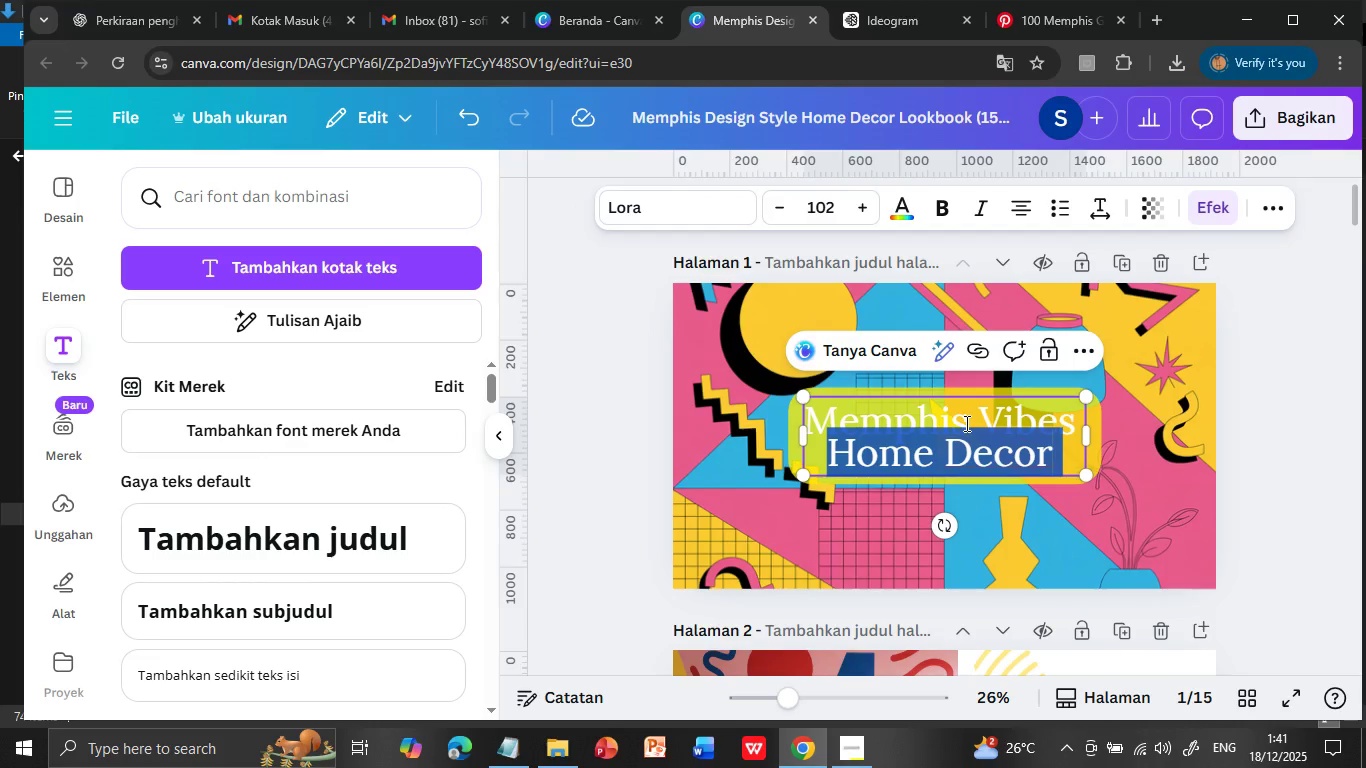 
double_click([965, 421])
 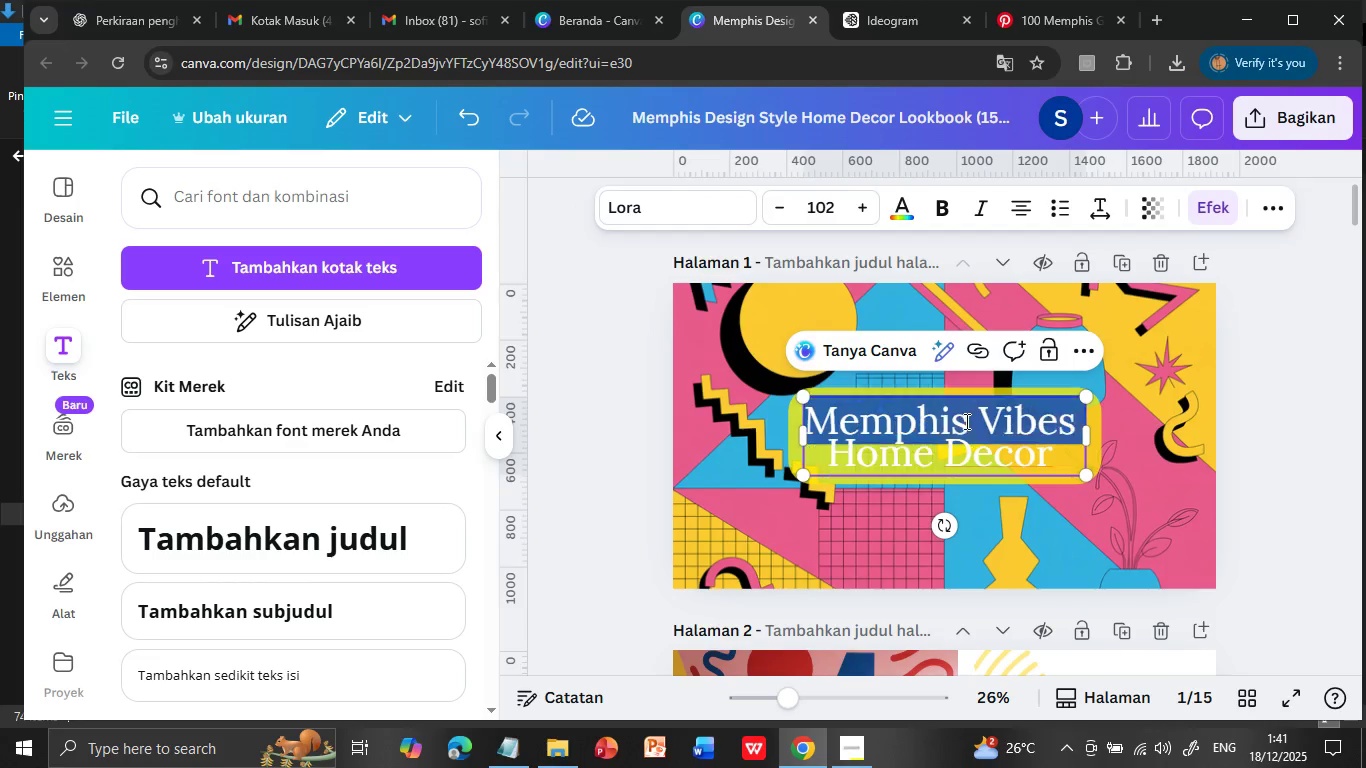 
triple_click([965, 421])
 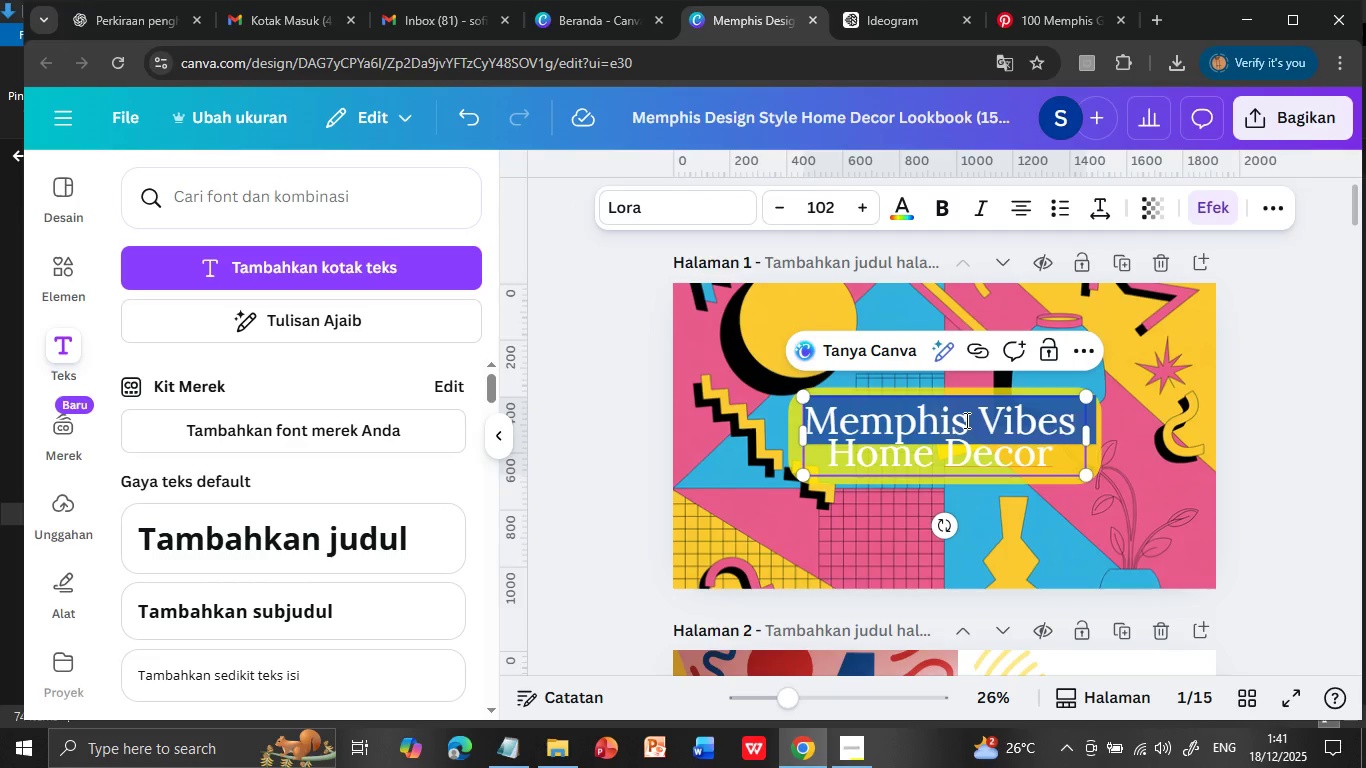 
key(Shift+ArrowDown)
 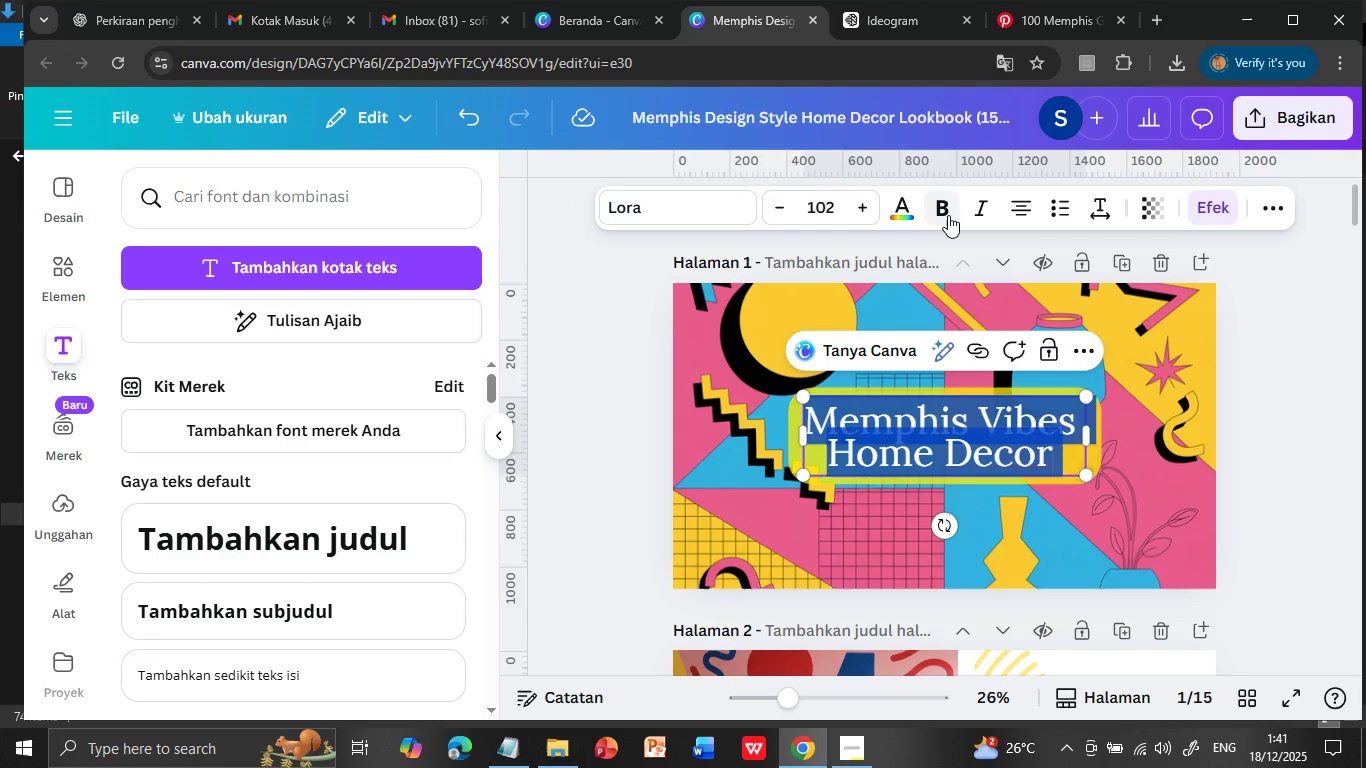 
left_click([948, 215])
 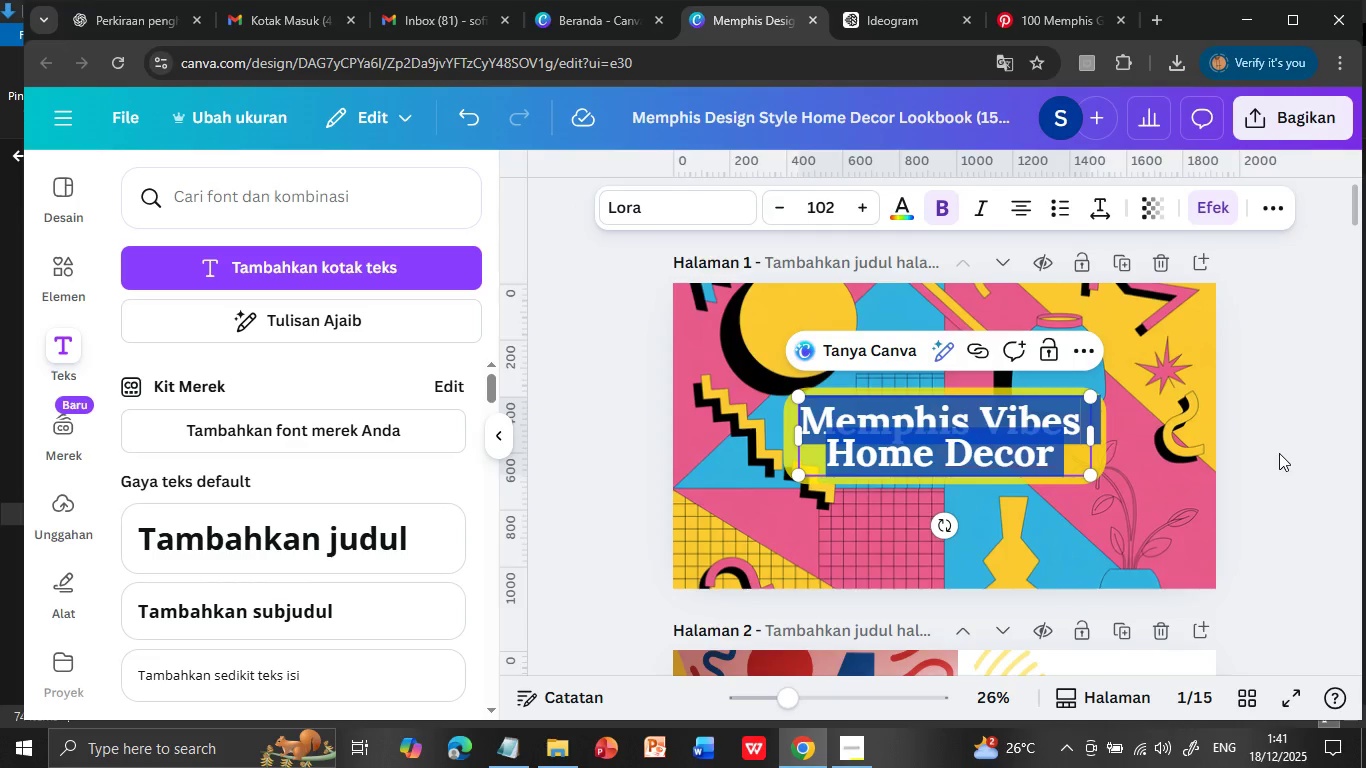 
left_click([1279, 453])
 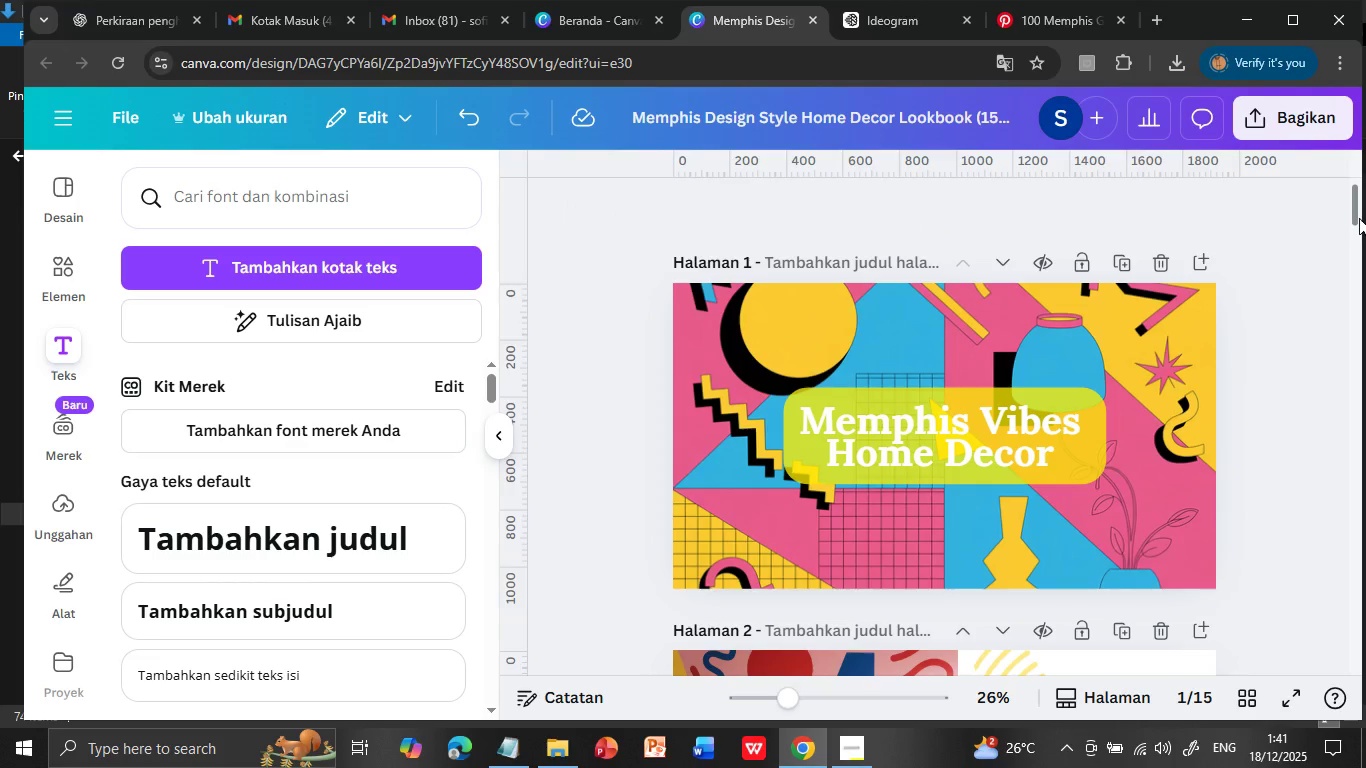 
left_click_drag(start_coordinate=[1359, 218], to_coordinate=[1356, 657])
 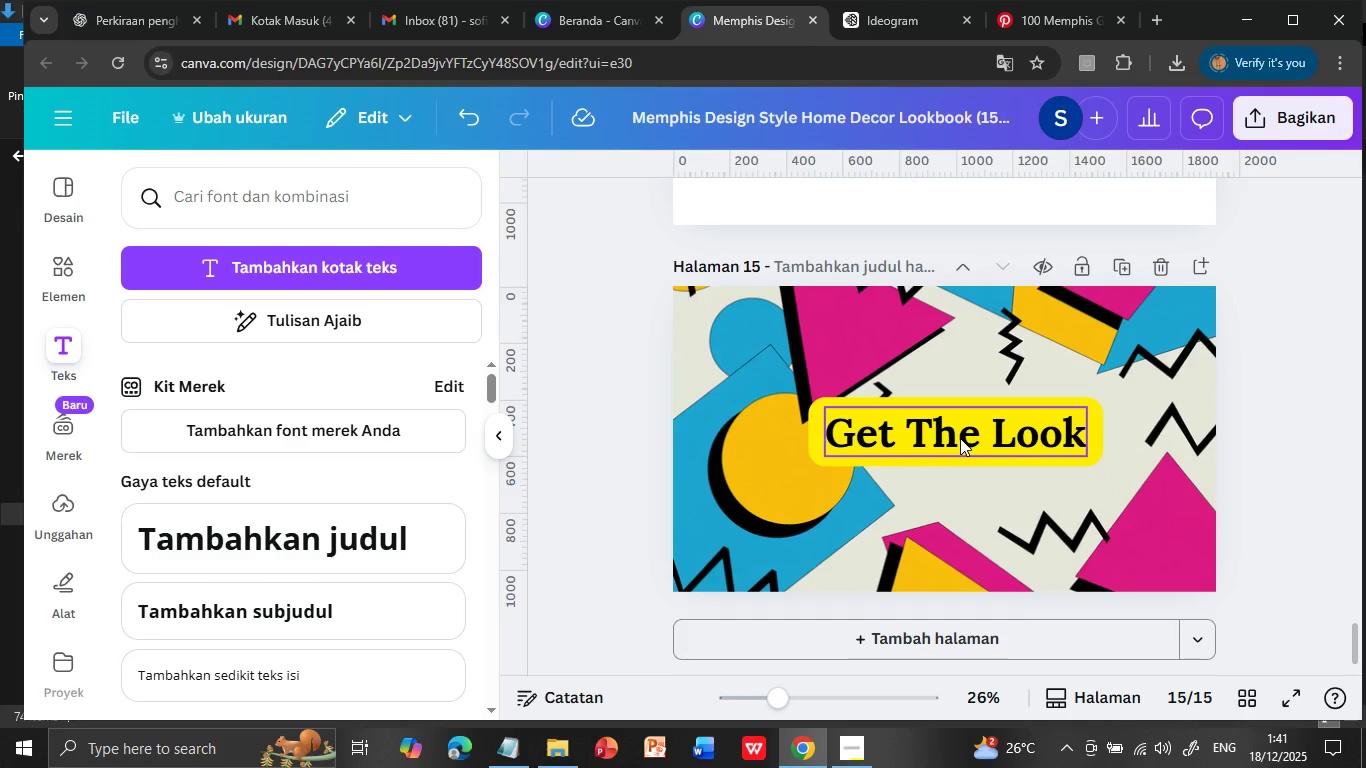 
double_click([960, 438])
 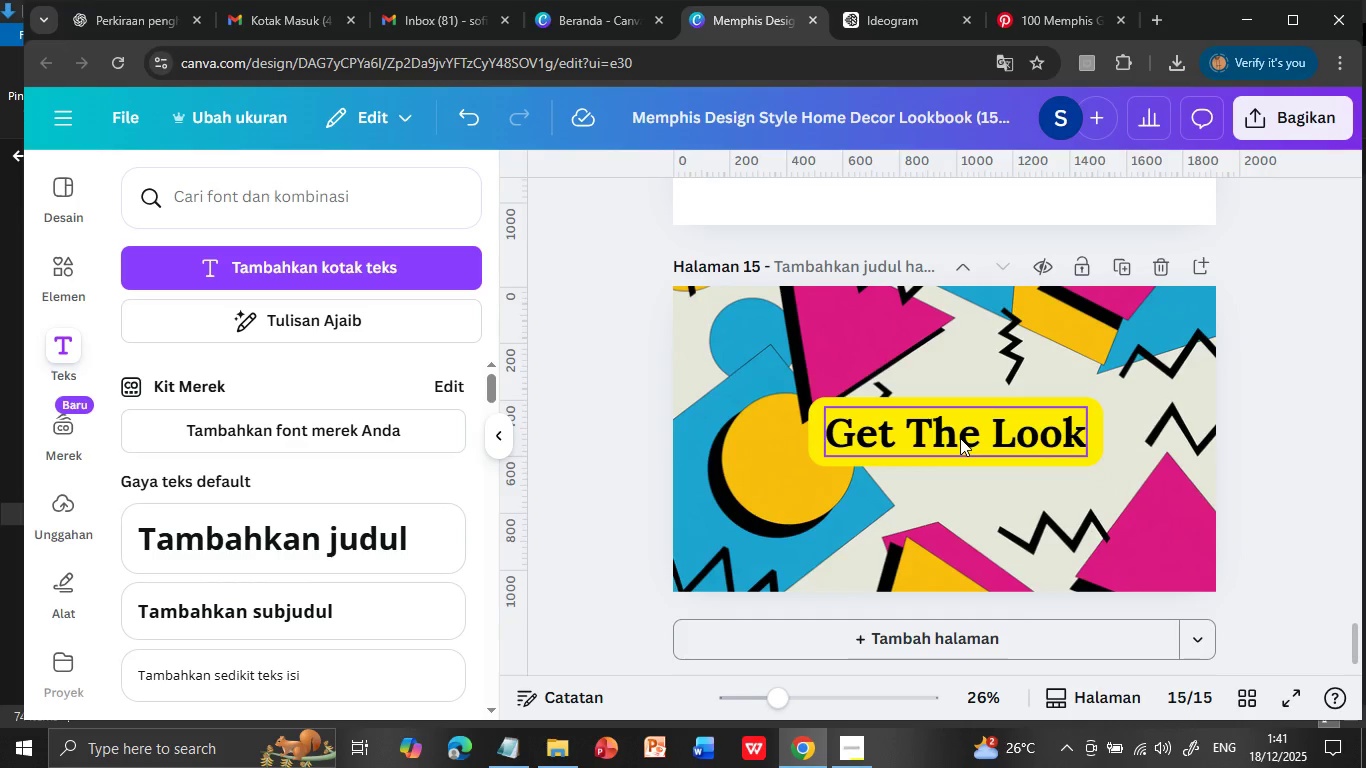 
triple_click([960, 438])
 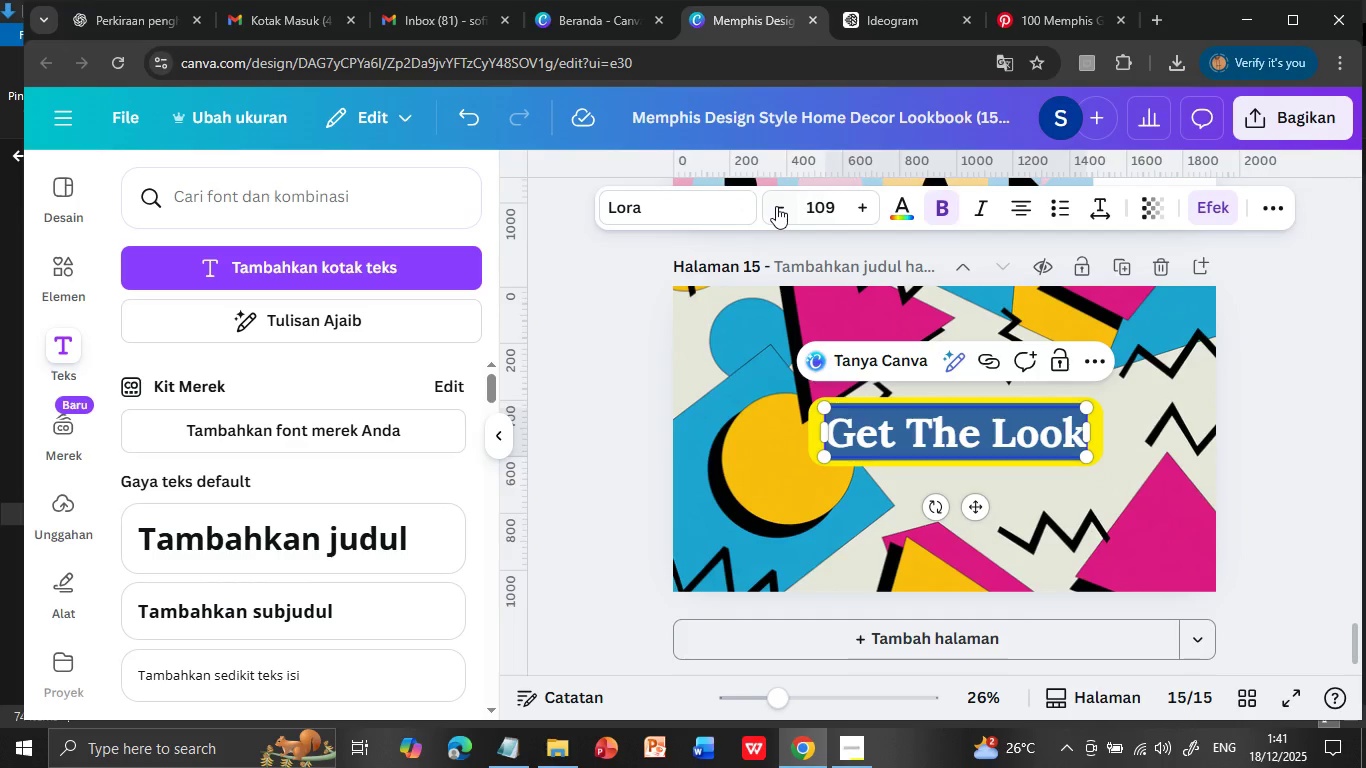 
left_click([776, 206])
 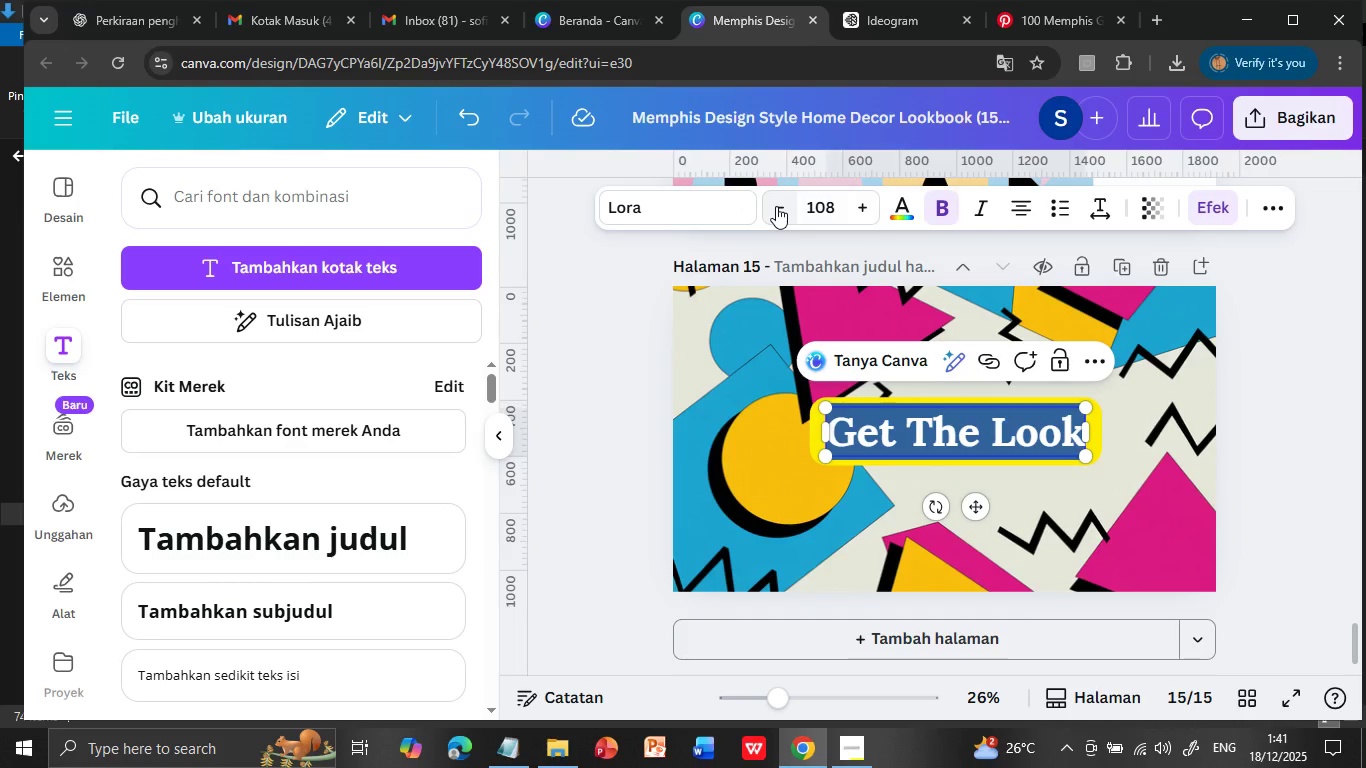 
left_click([776, 206])
 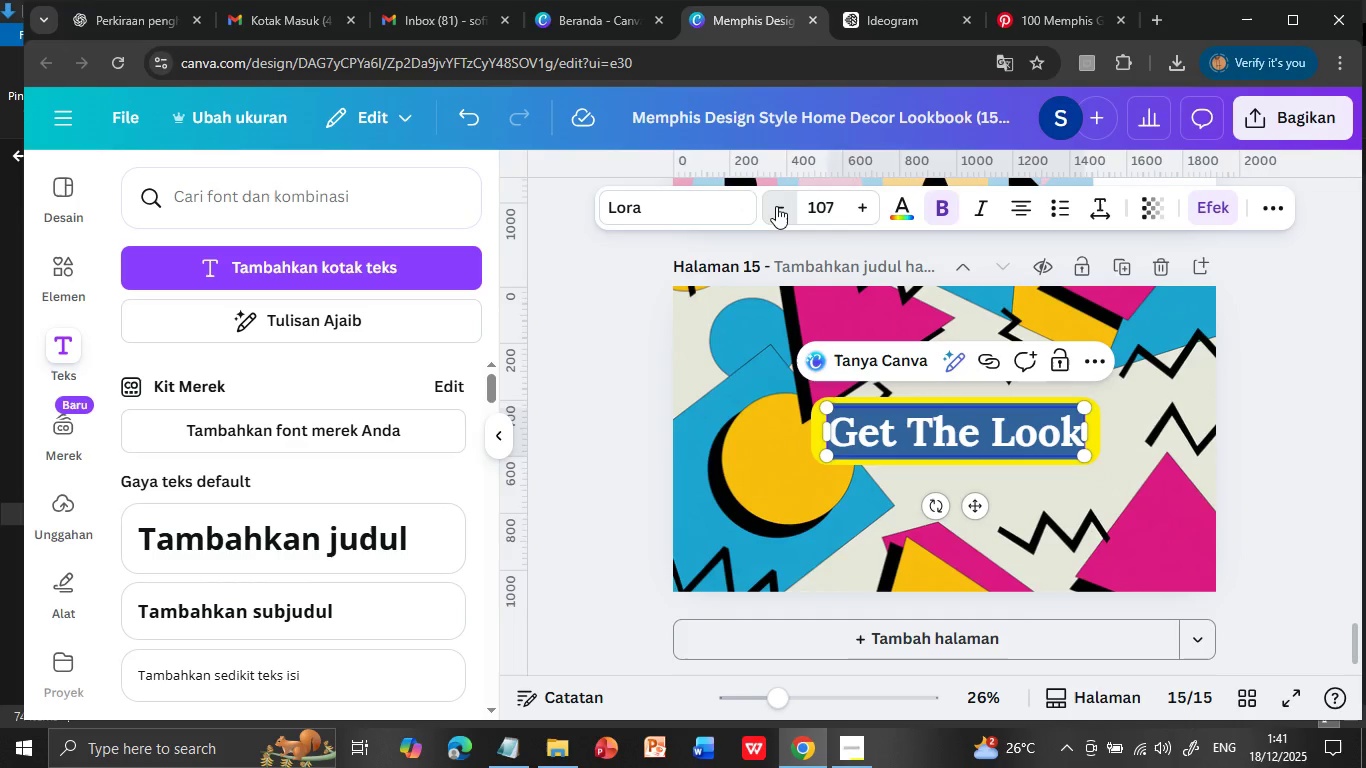 
left_click([776, 206])
 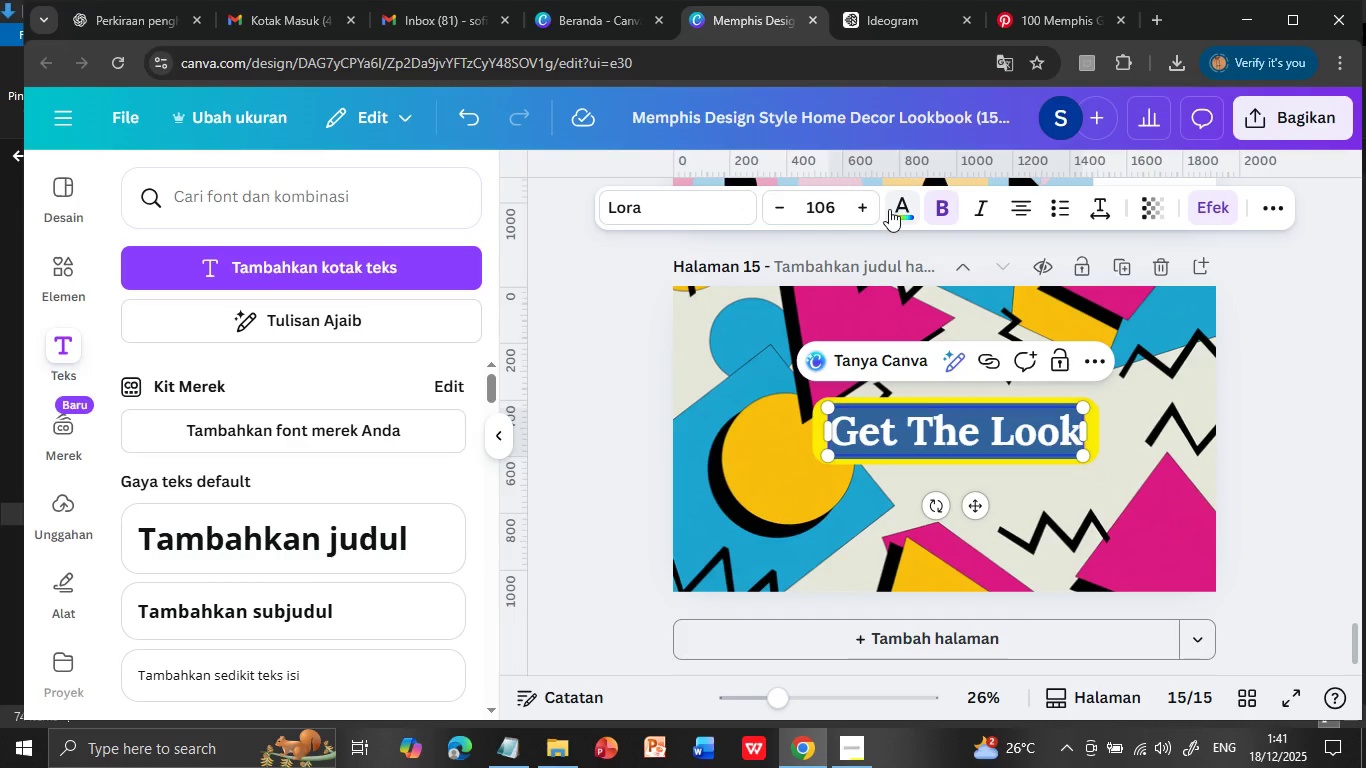 
left_click([900, 208])
 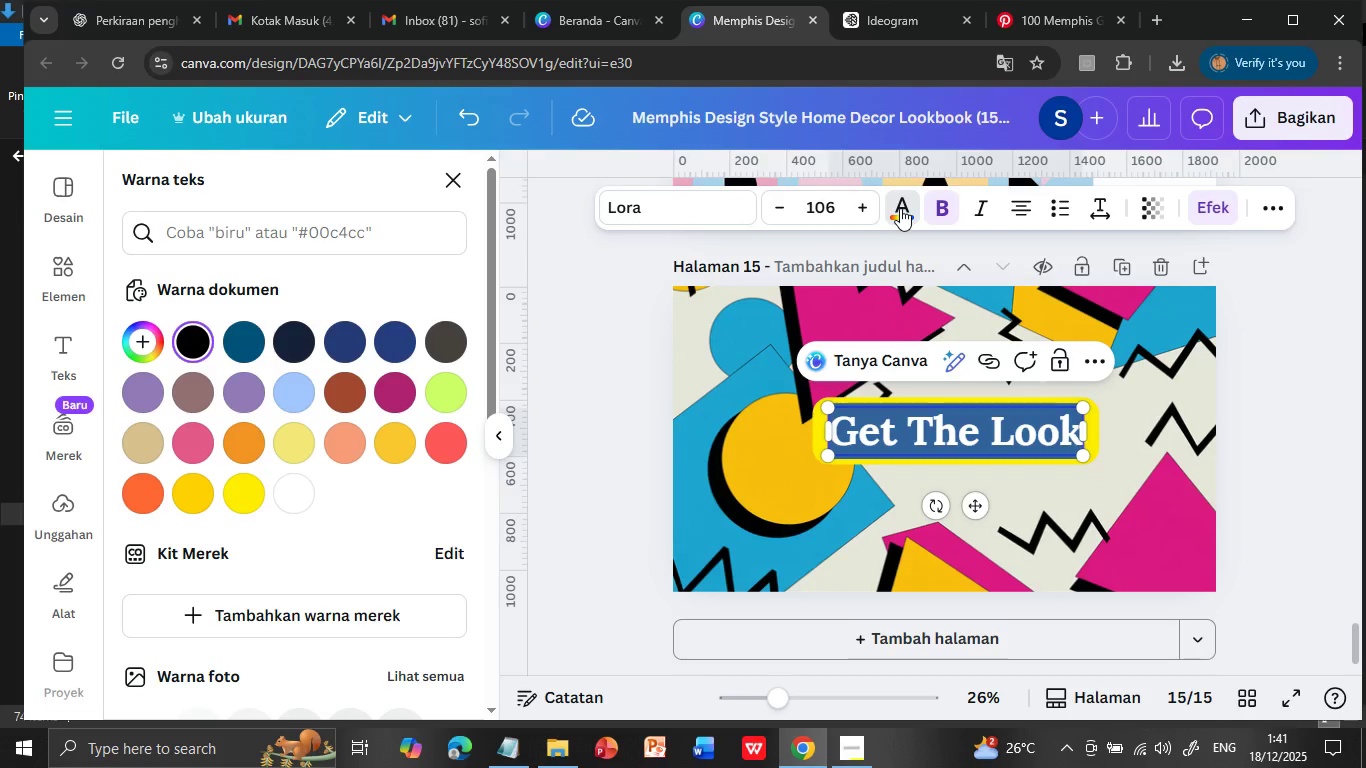 
left_click([285, 502])
 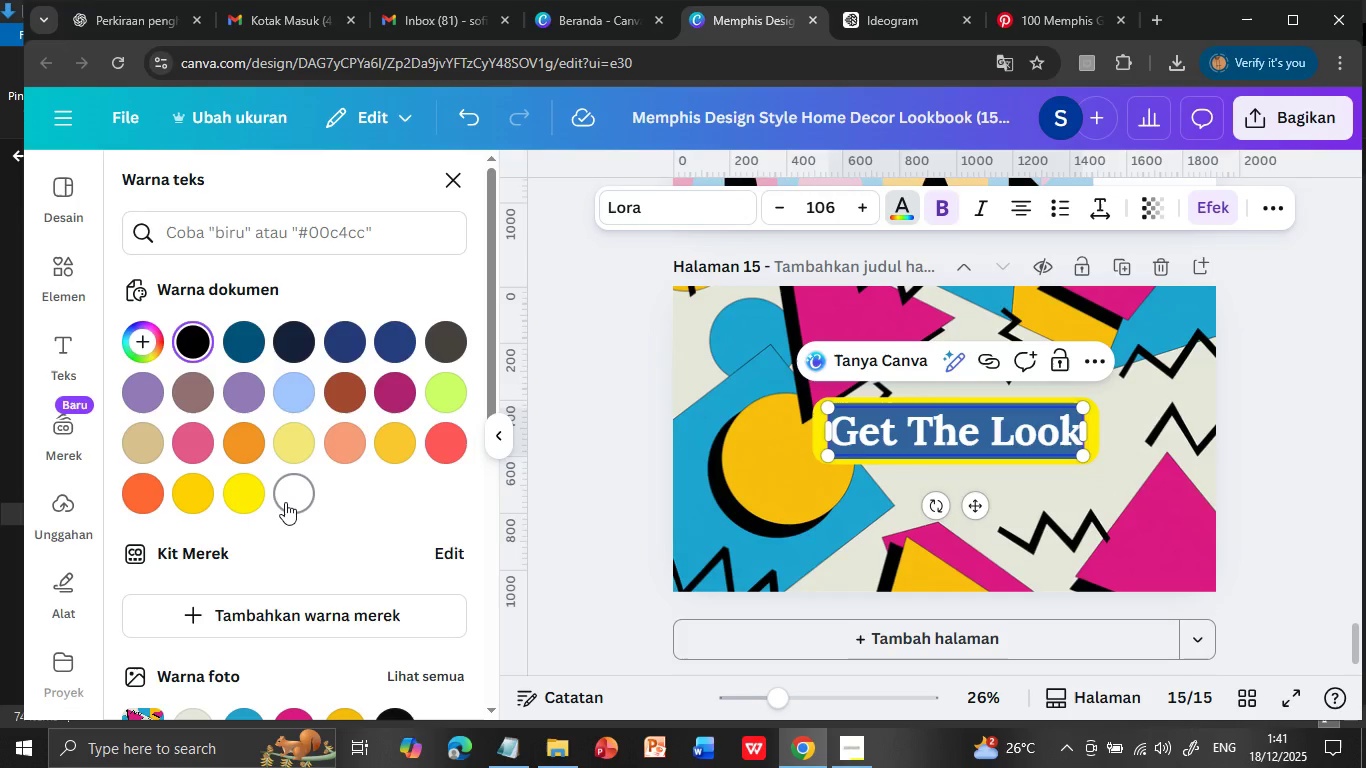 
left_click([1137, 455])
 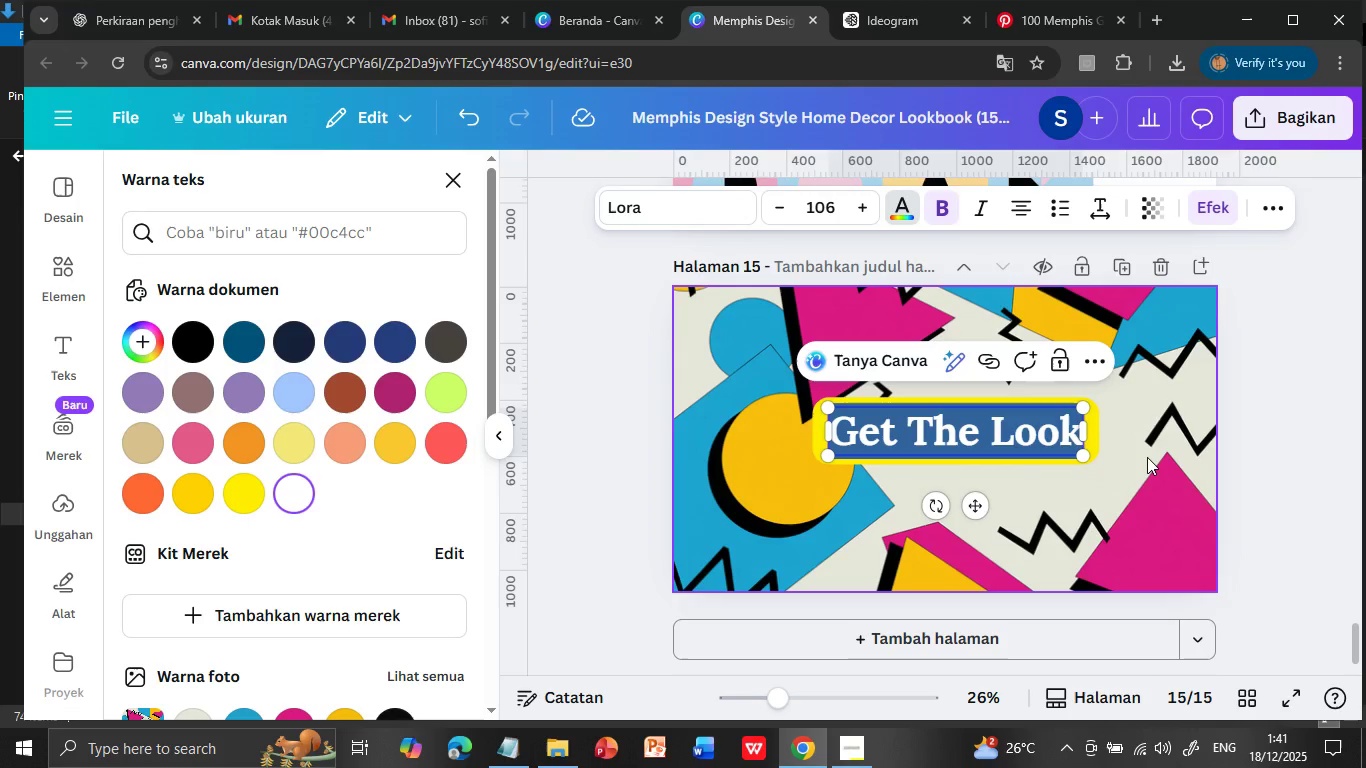 
left_click([1147, 457])
 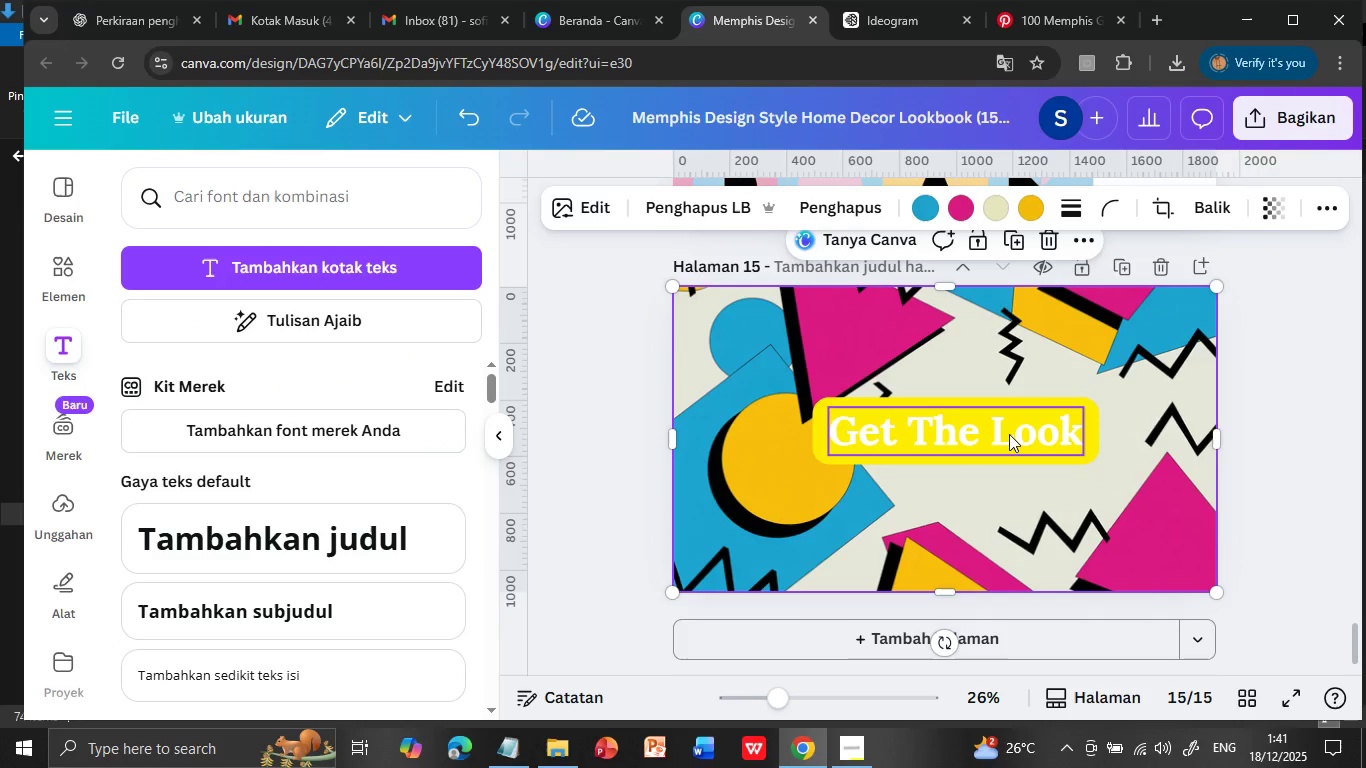 
left_click_drag(start_coordinate=[1009, 434], to_coordinate=[1032, 438])
 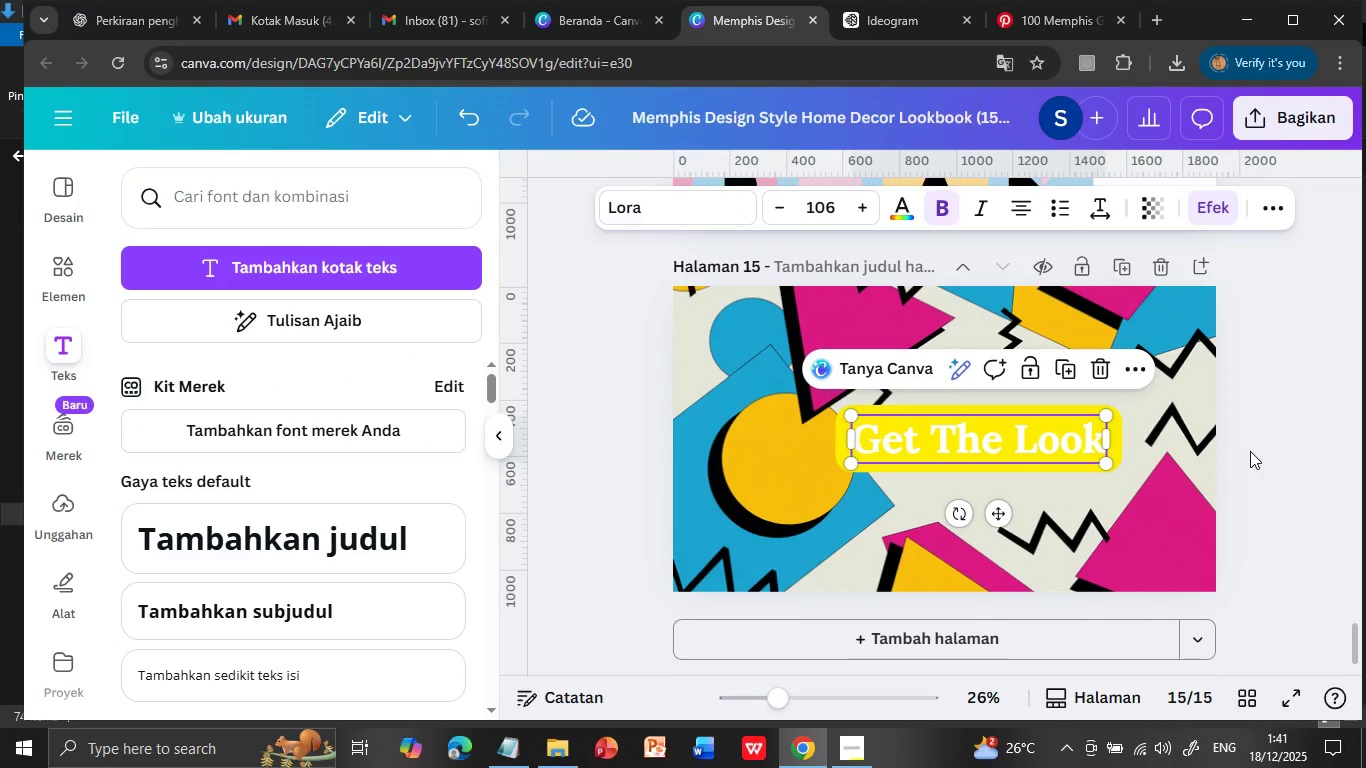 
left_click([1250, 451])
 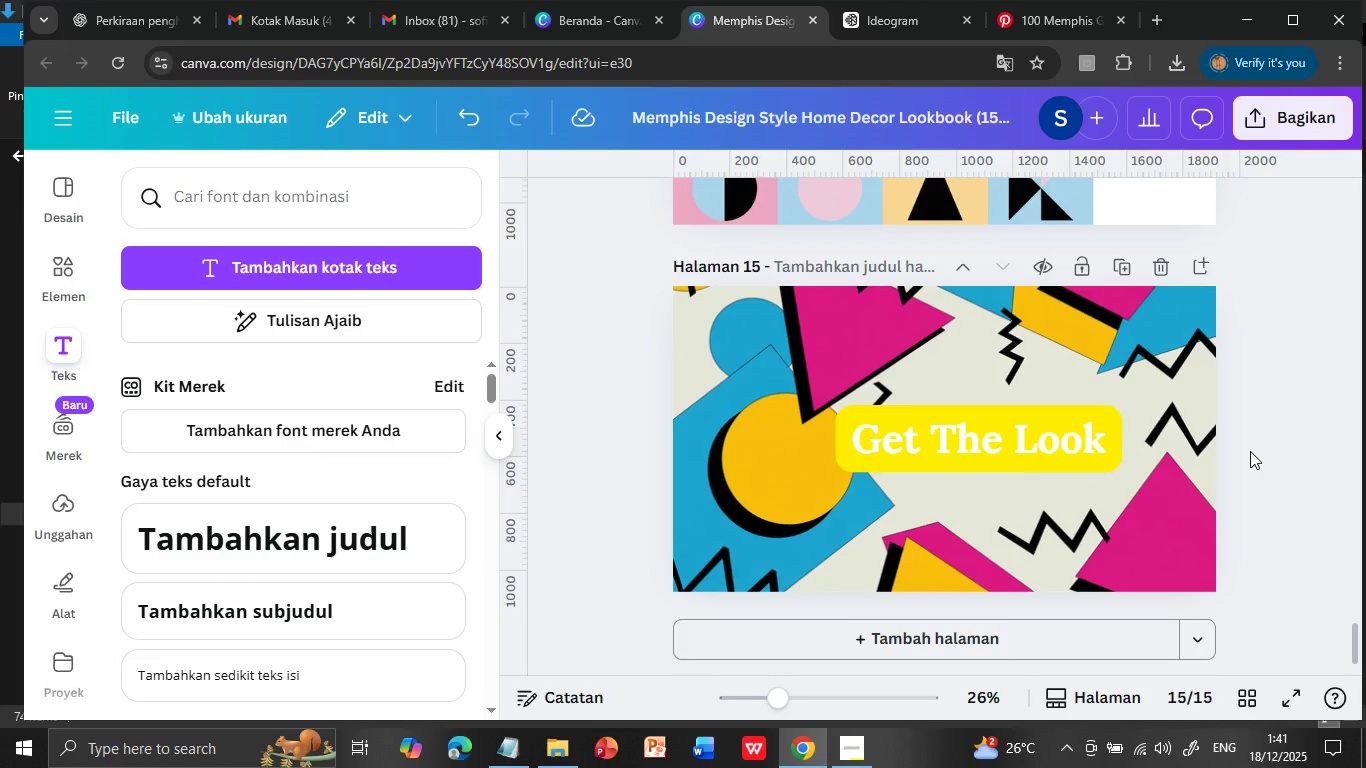 
scroll: coordinate [1273, 538], scroll_direction: down, amount: 2.0
 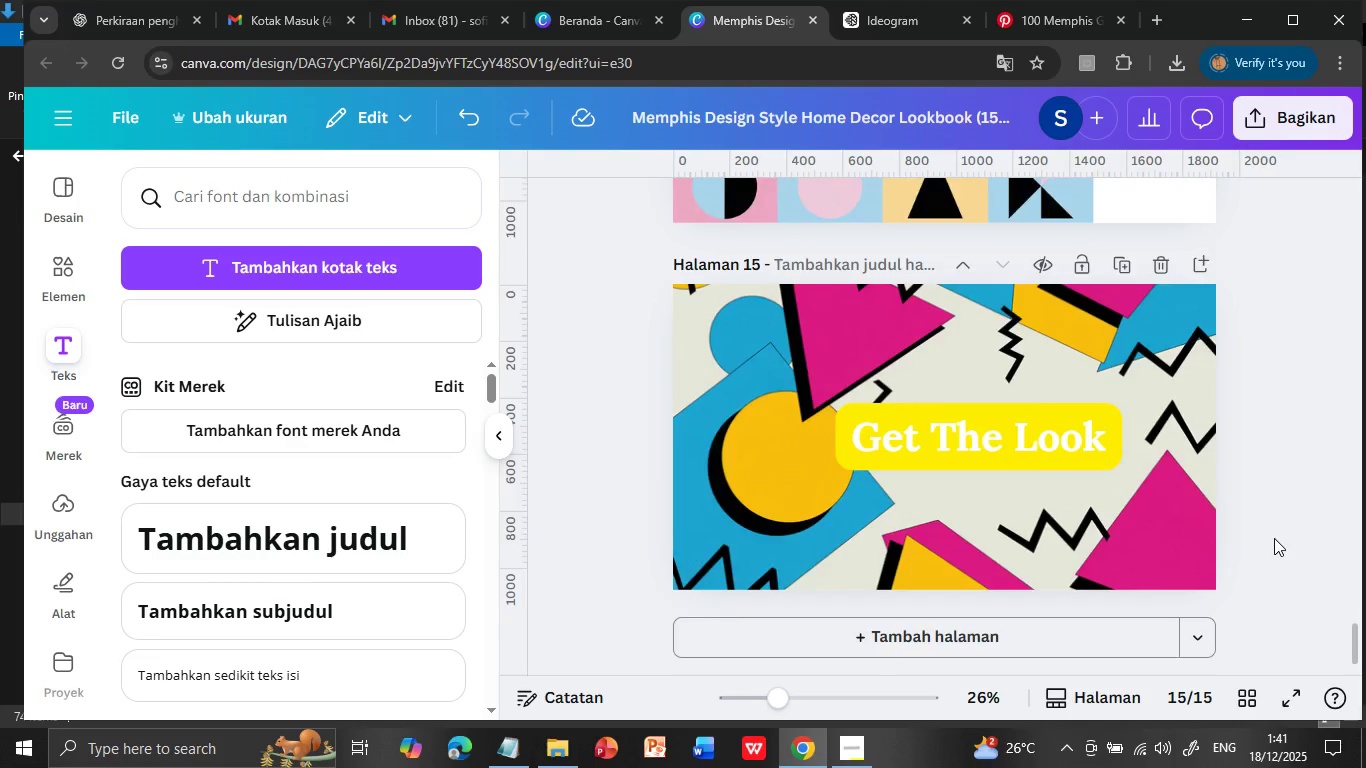 
scroll: coordinate [1274, 538], scroll_direction: up, amount: 6.0
 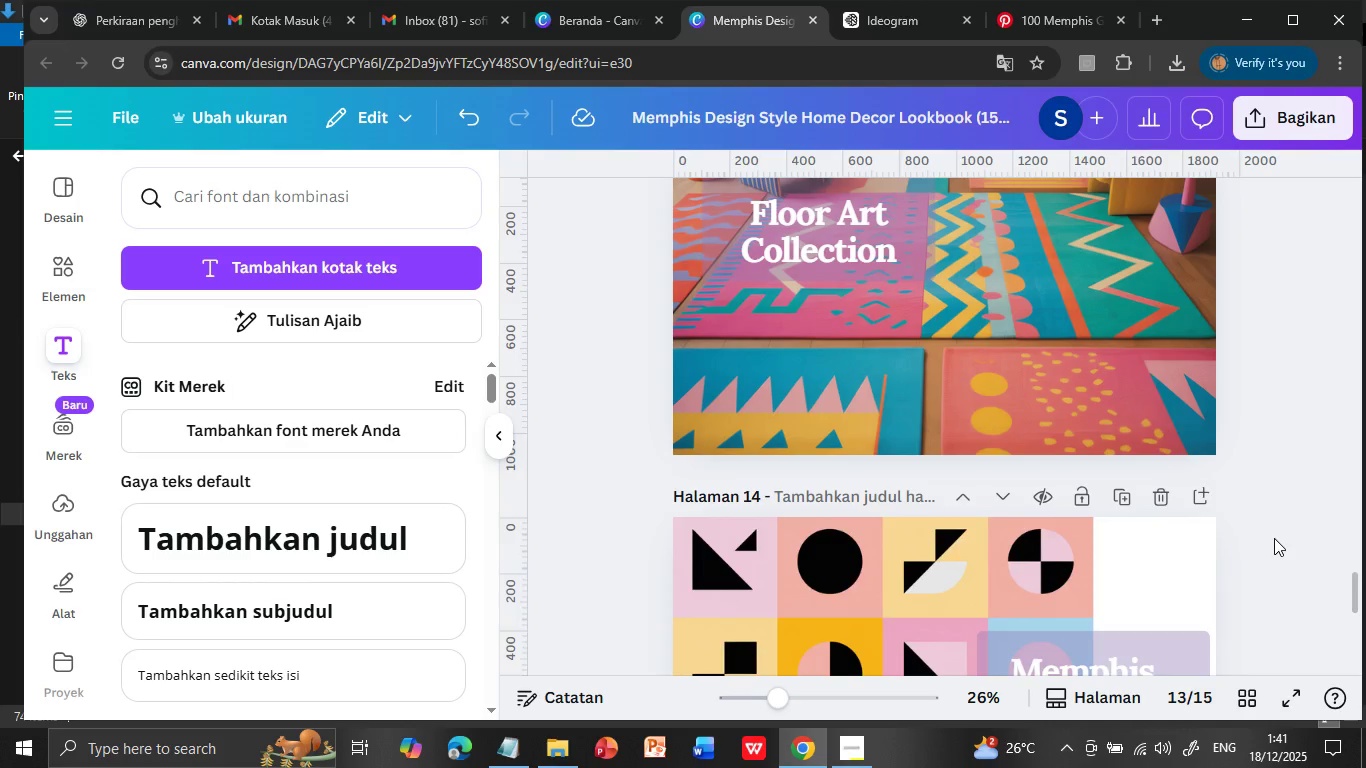 
scroll: coordinate [1274, 538], scroll_direction: down, amount: 8.0
 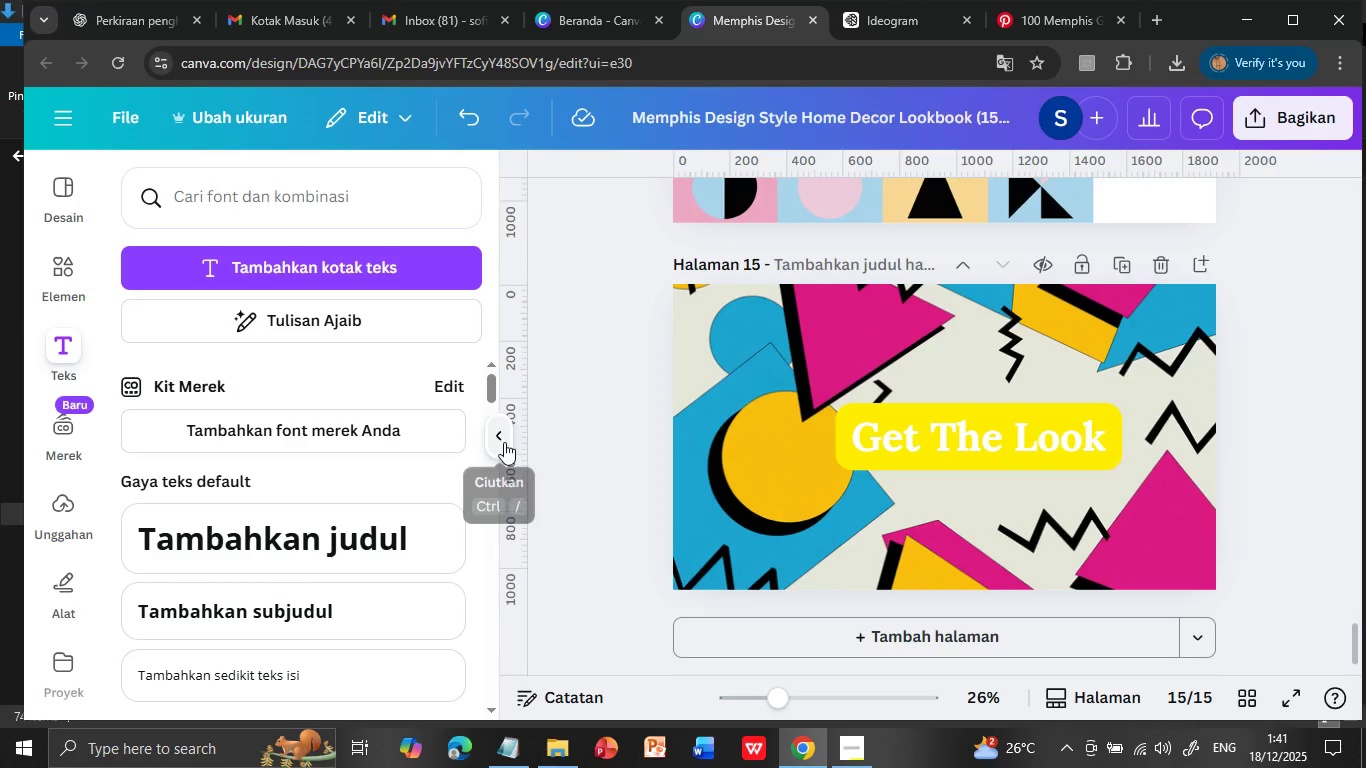 
left_click([504, 442])
 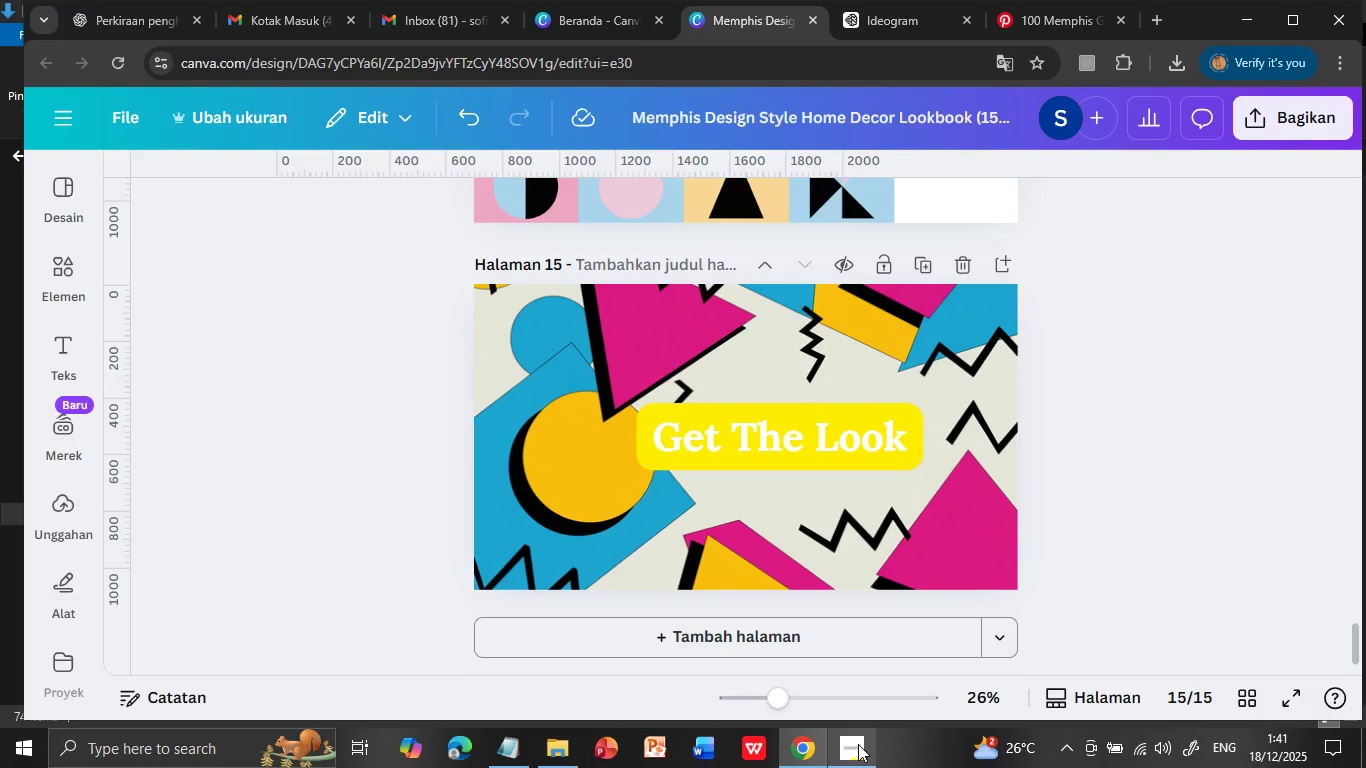 
left_click([858, 744])